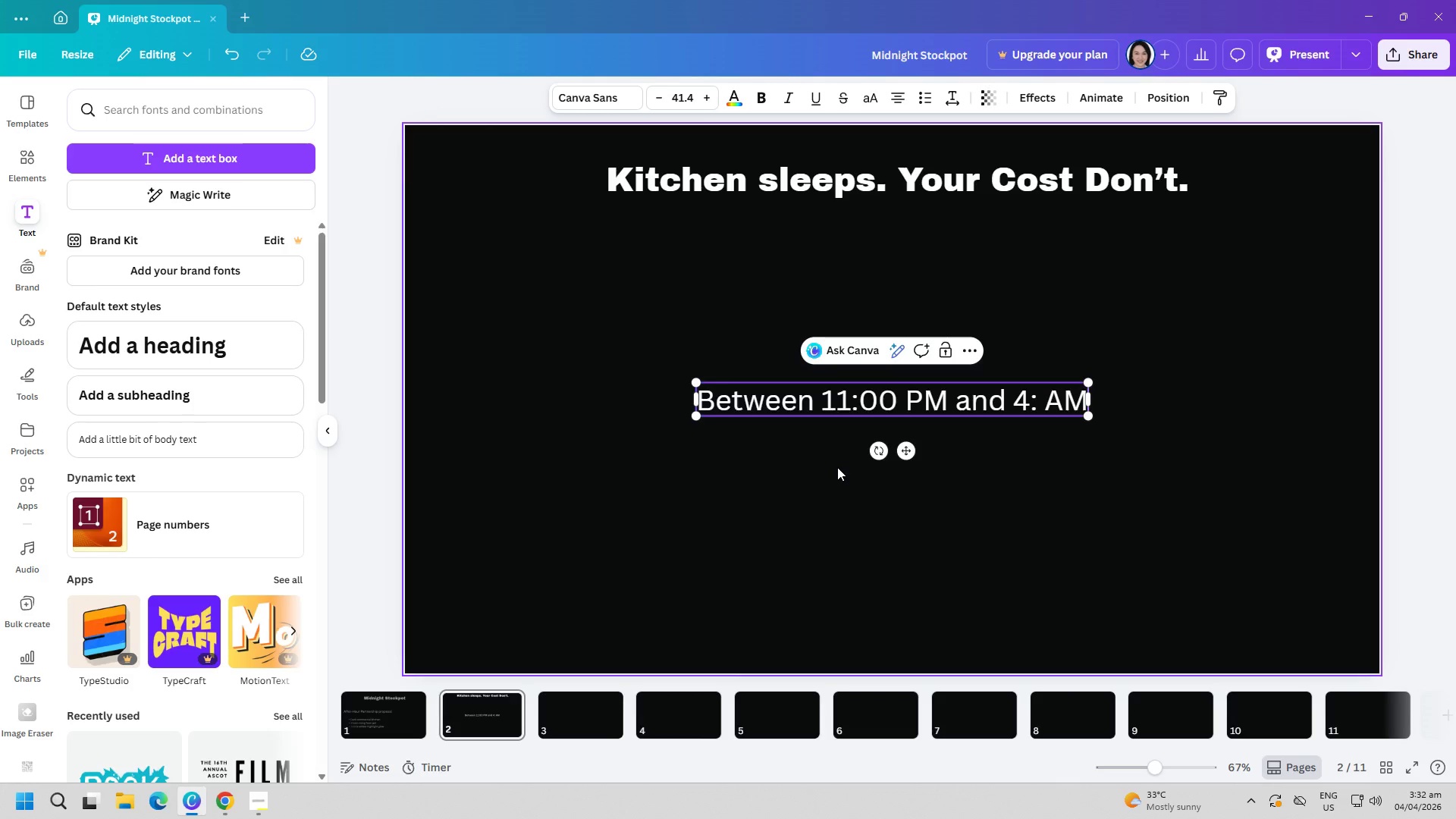 
type( )
key(Backspace)
type(. )
key(Backspace)
key(Backspace)
type(, your kitchen sits d)
key(Backspace)
type(idle-)
 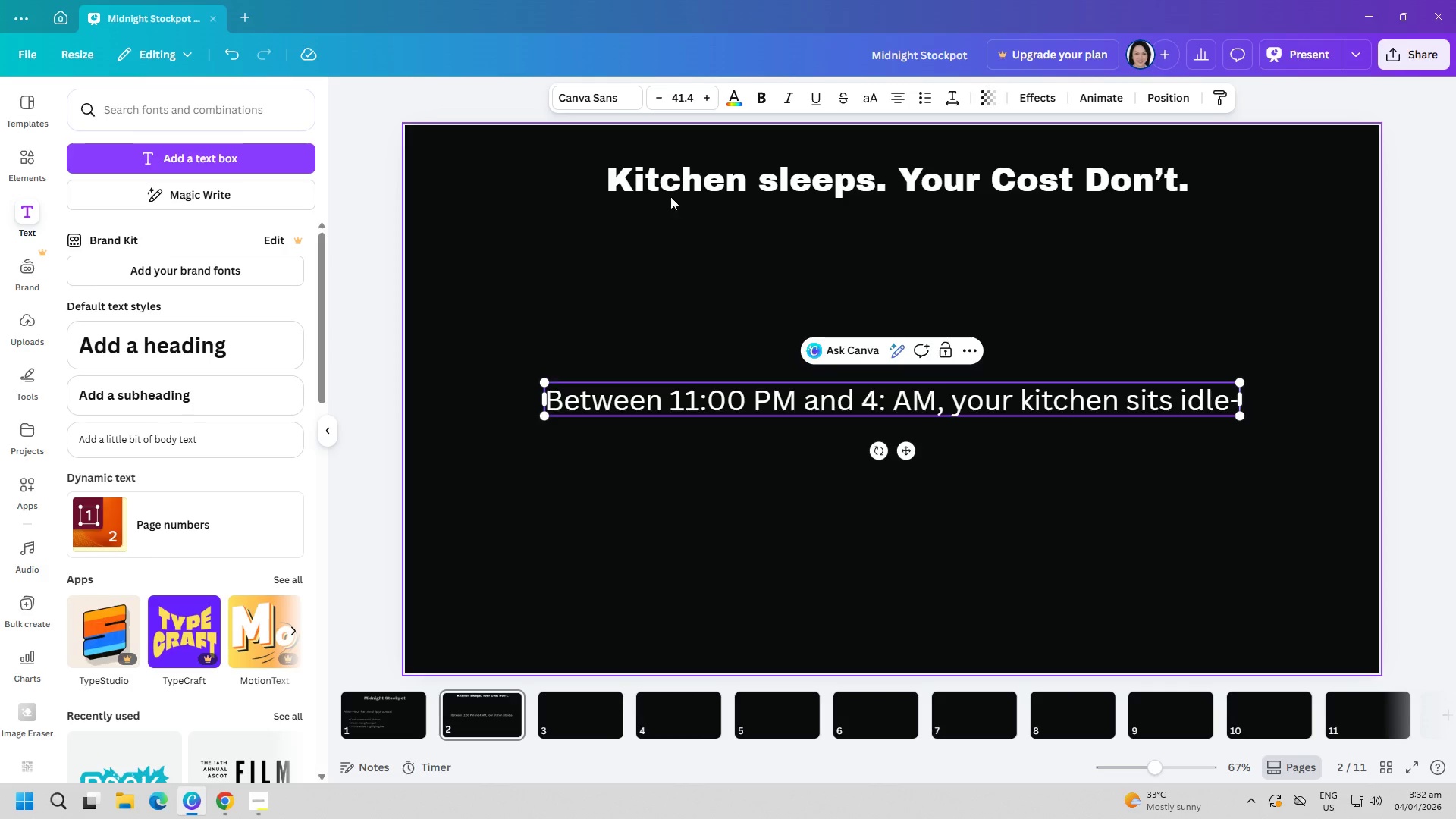 
left_click([607, 102])
 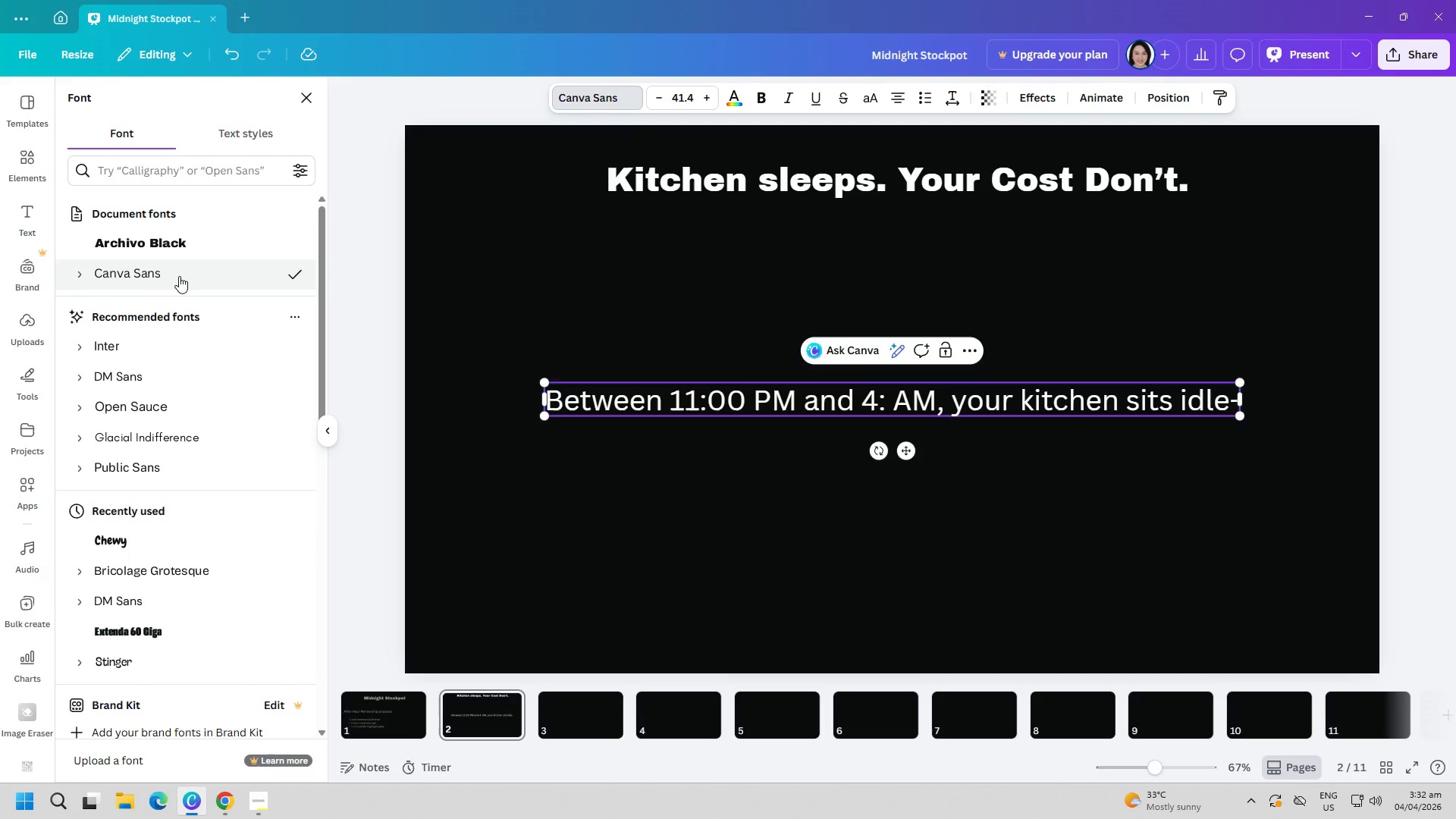 
left_click([180, 276])
 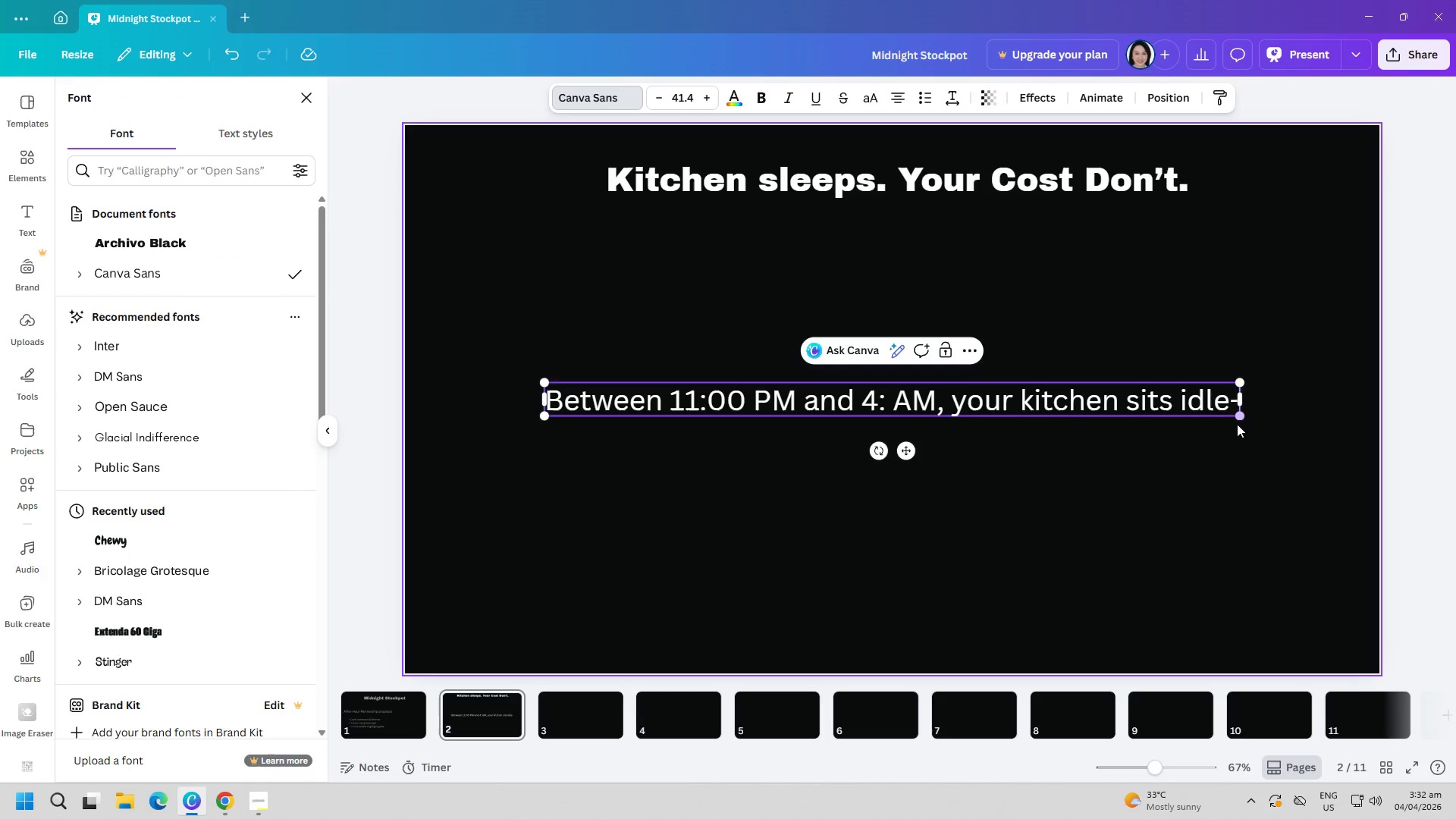 
left_click_drag(start_coordinate=[1237, 419], to_coordinate=[1017, 389])
 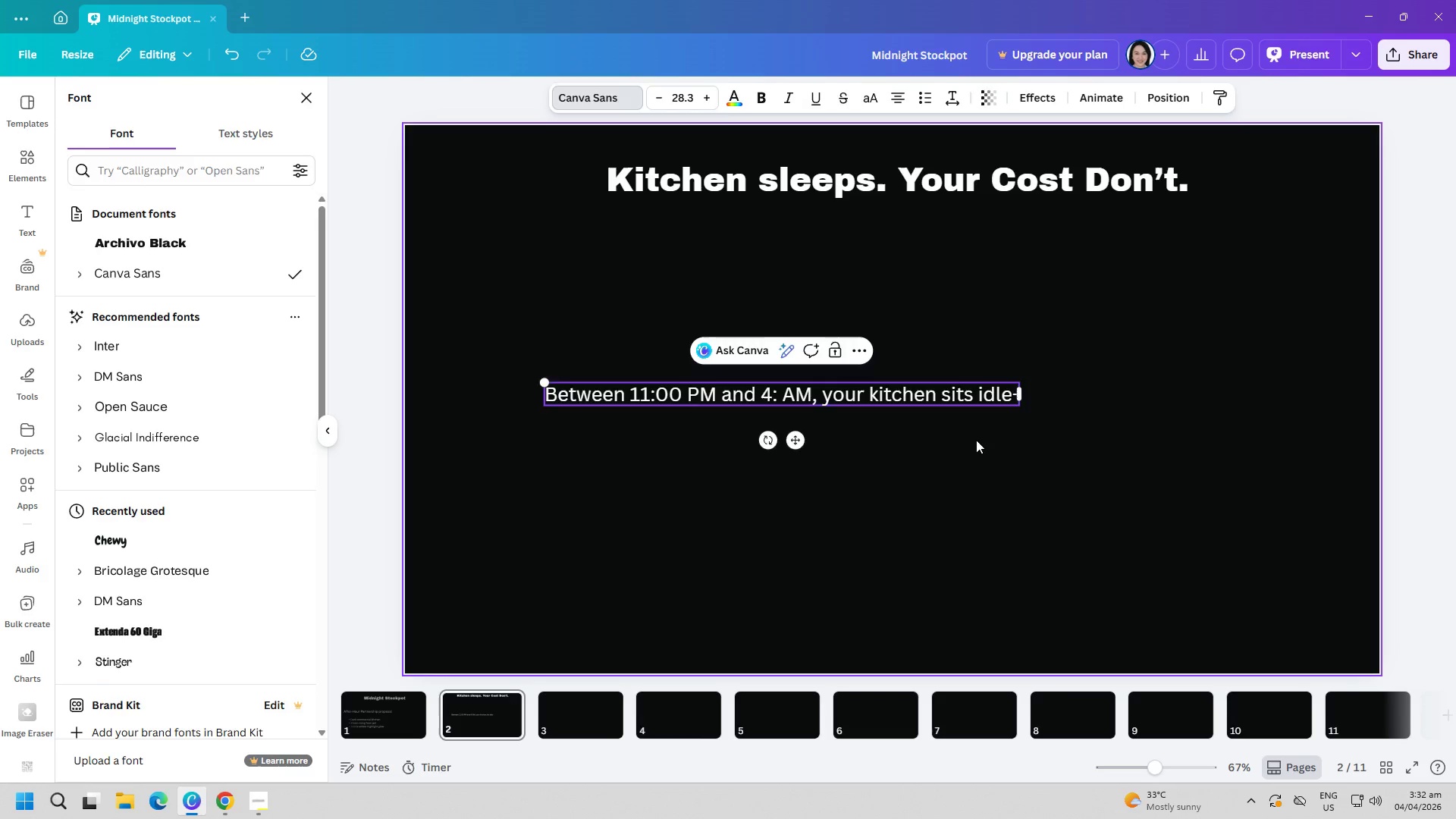 
left_click([976, 440])
 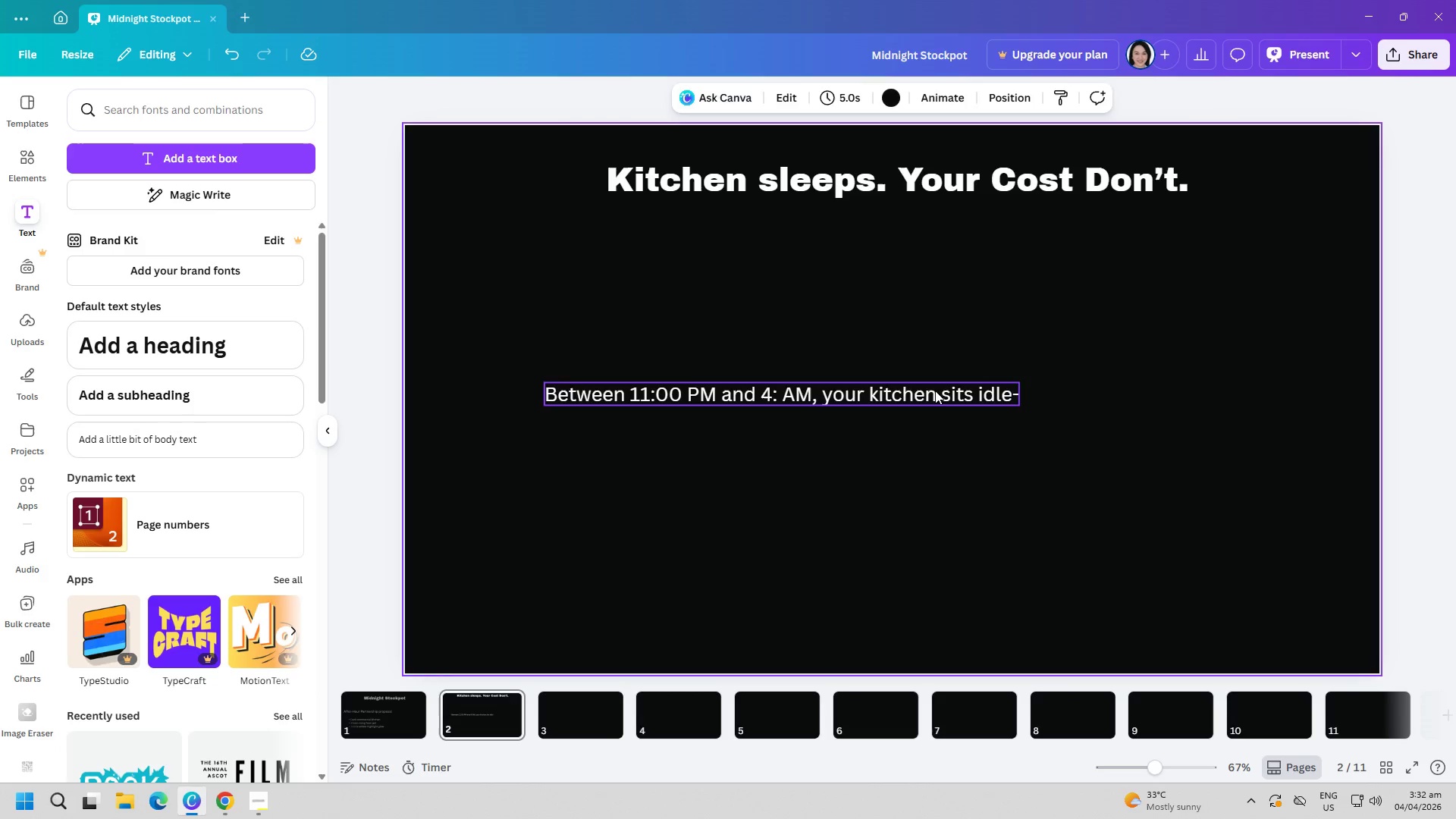 
left_click_drag(start_coordinate=[935, 391], to_coordinate=[864, 283])
 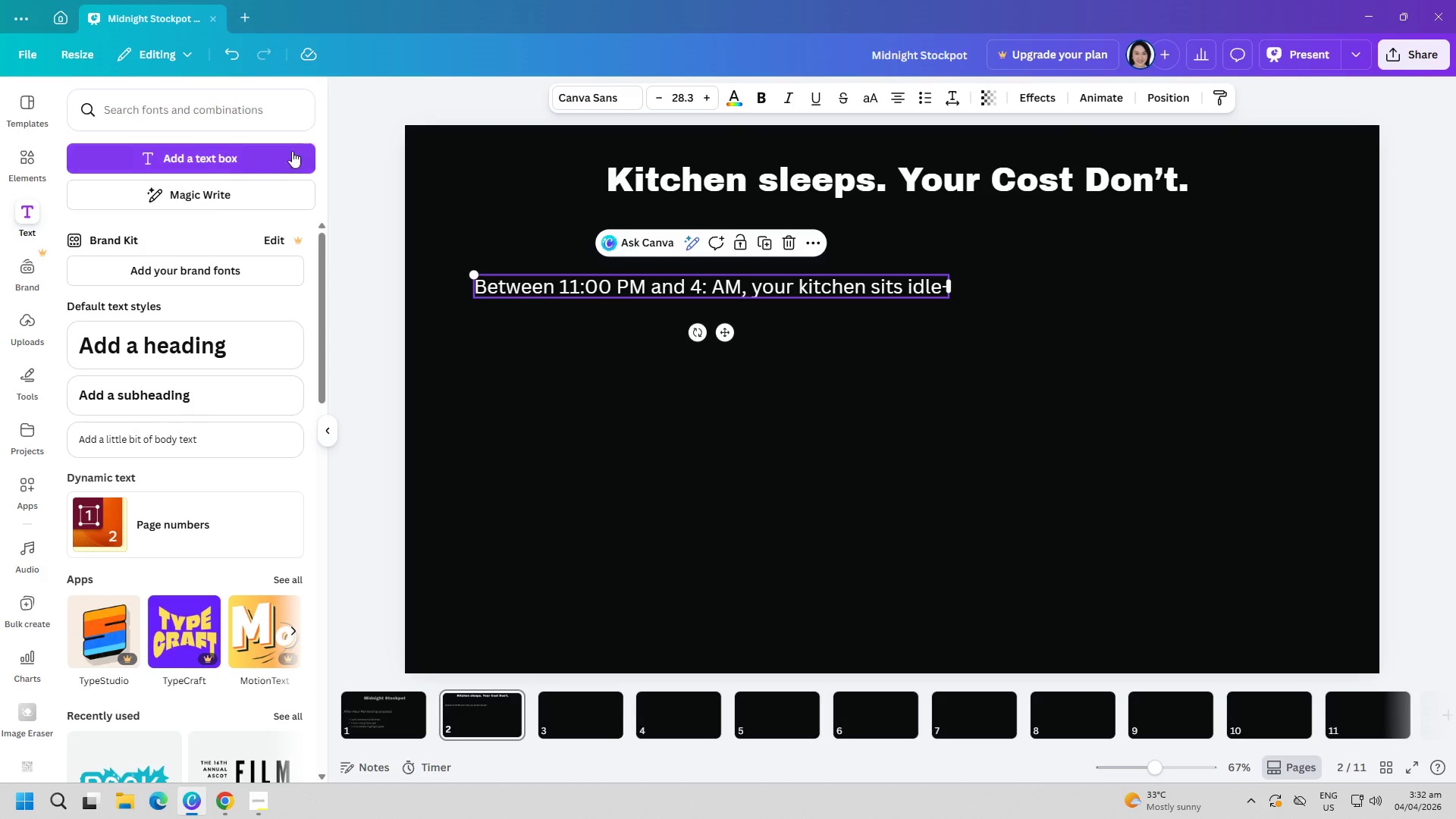 
left_click([261, 160])
 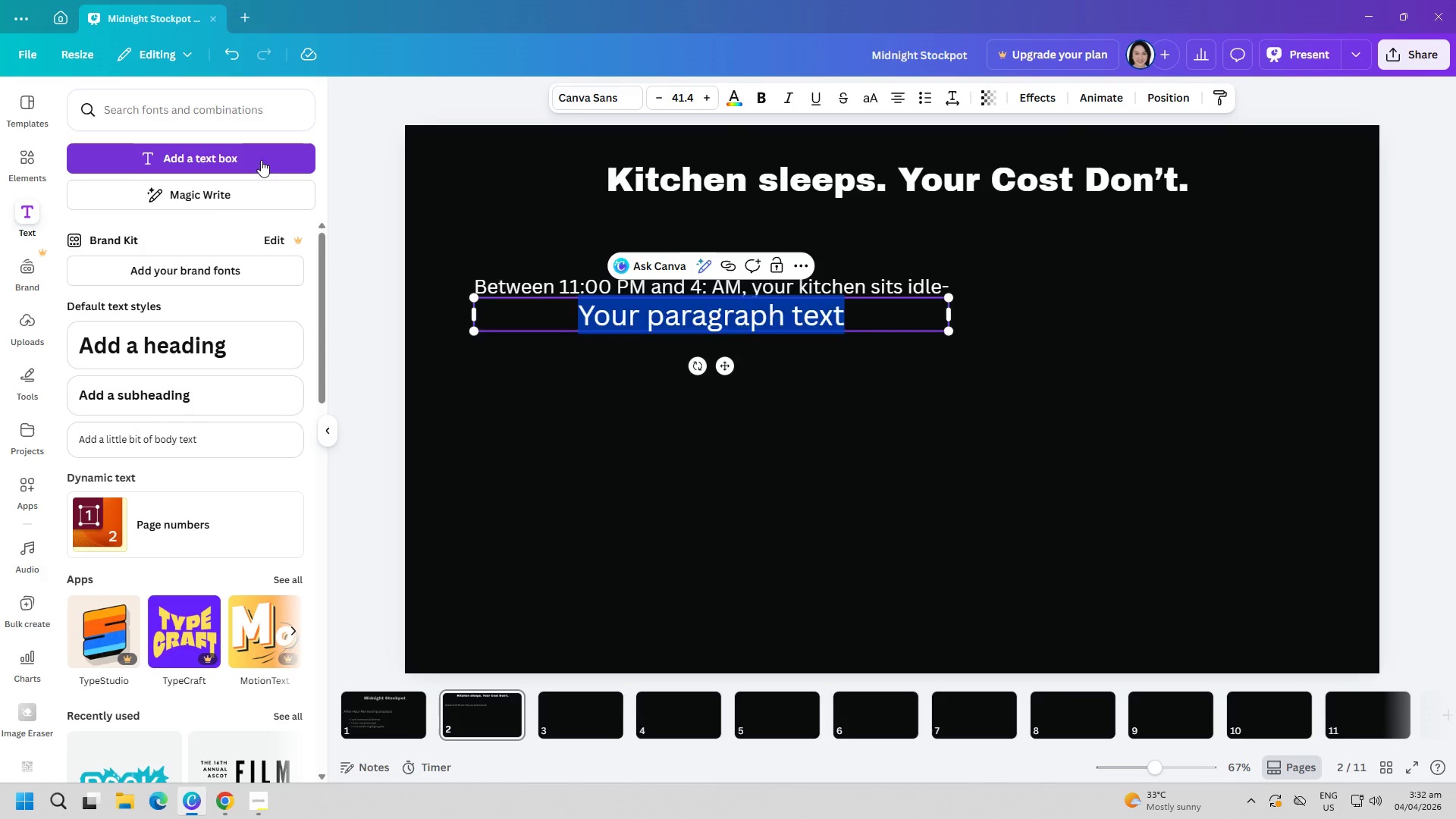 
type(while rent, qeuipment depreciation )
key(Backspace)
type(, and utilities continue to accumulate.)
 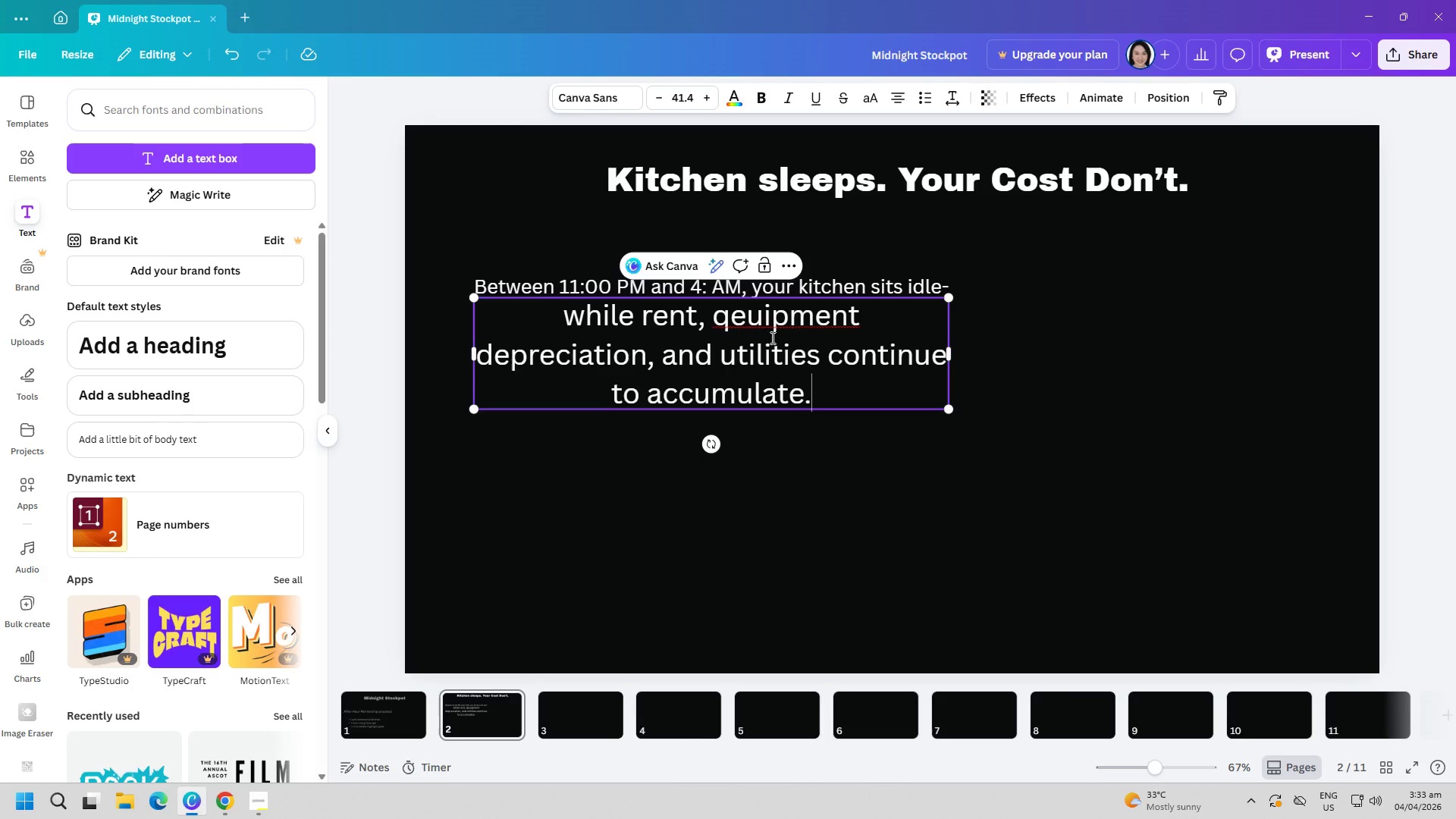 
key(ArrowUp)
 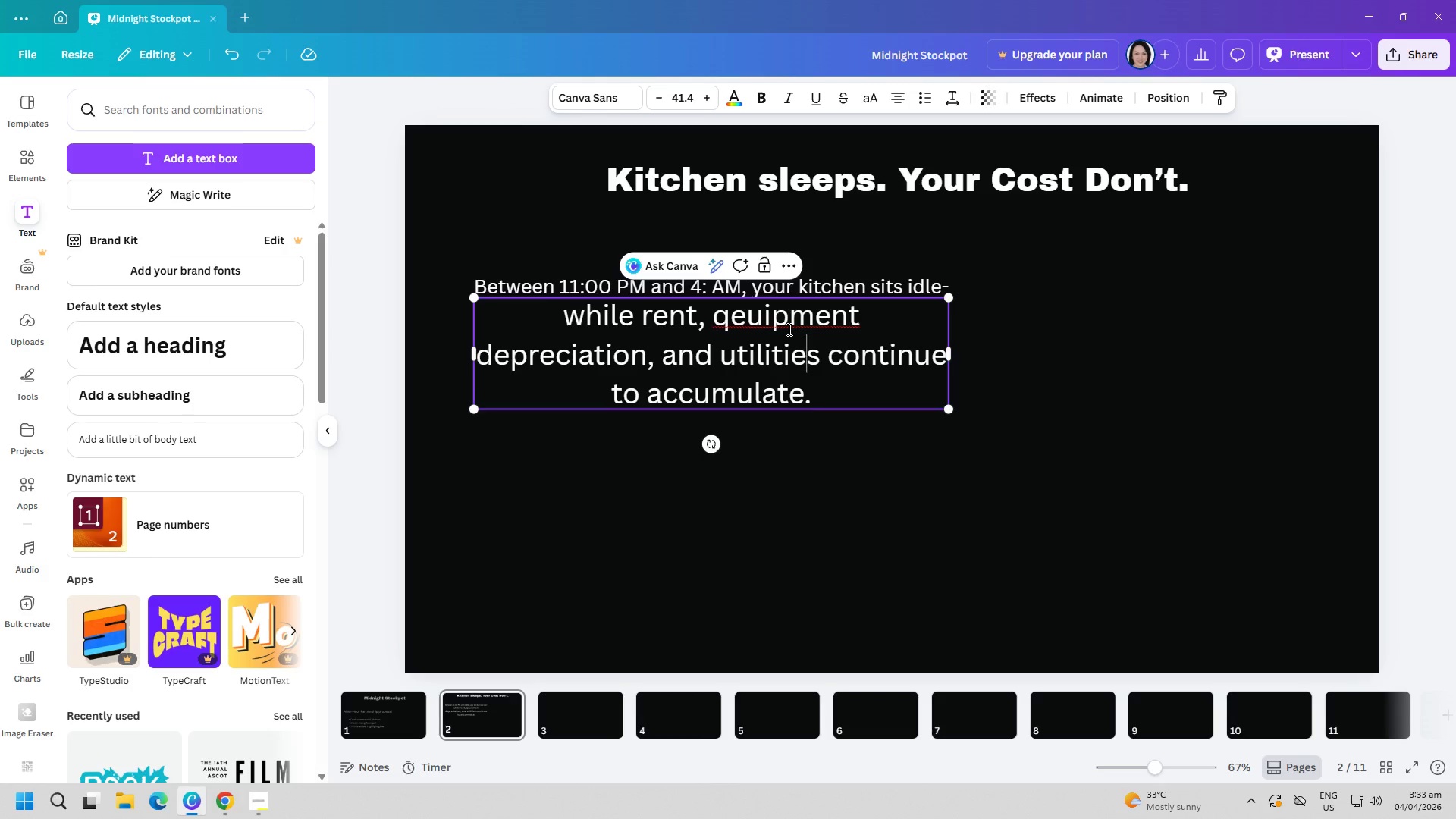 
key(ArrowLeft)
 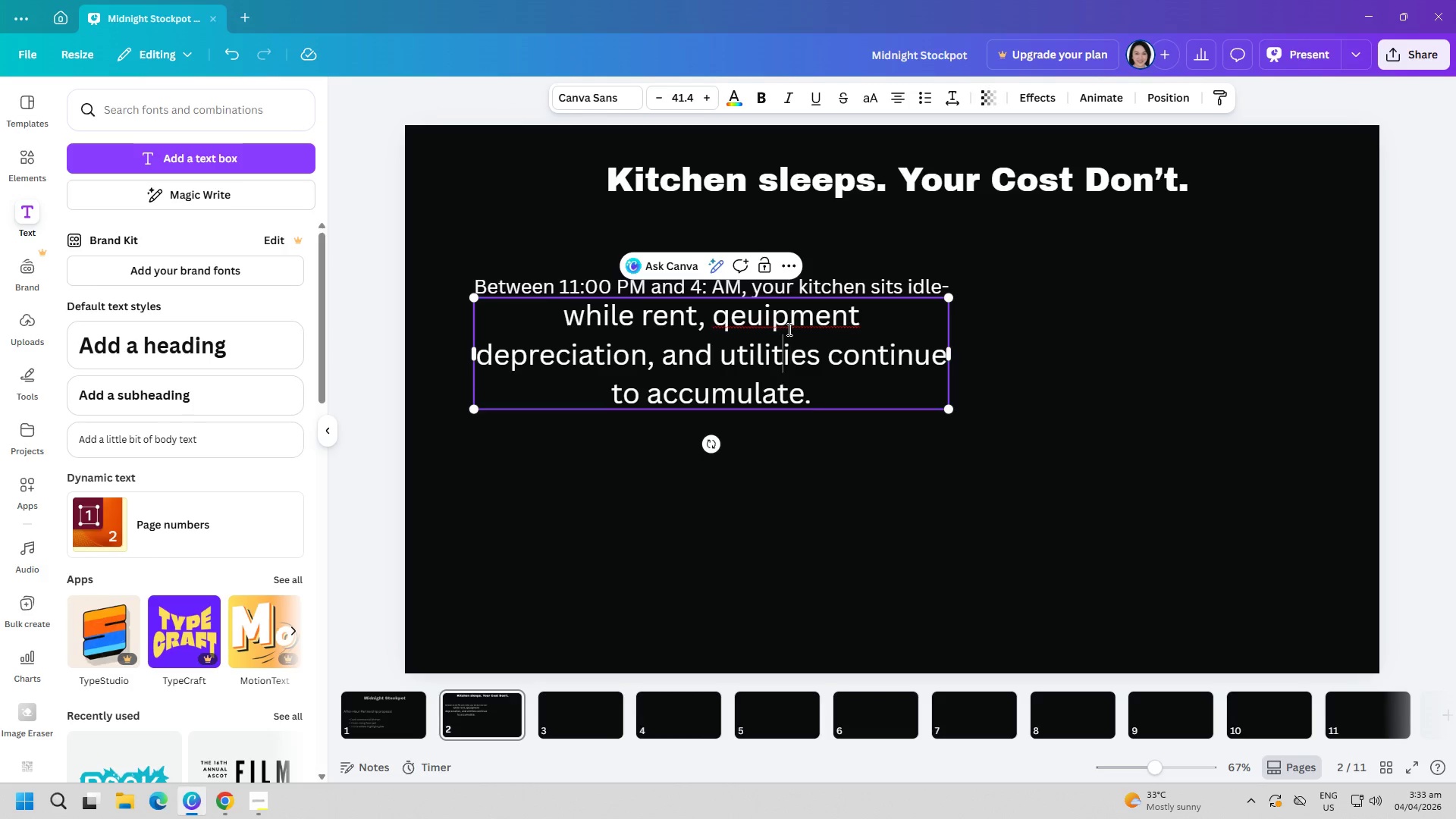 
key(ArrowLeft)
 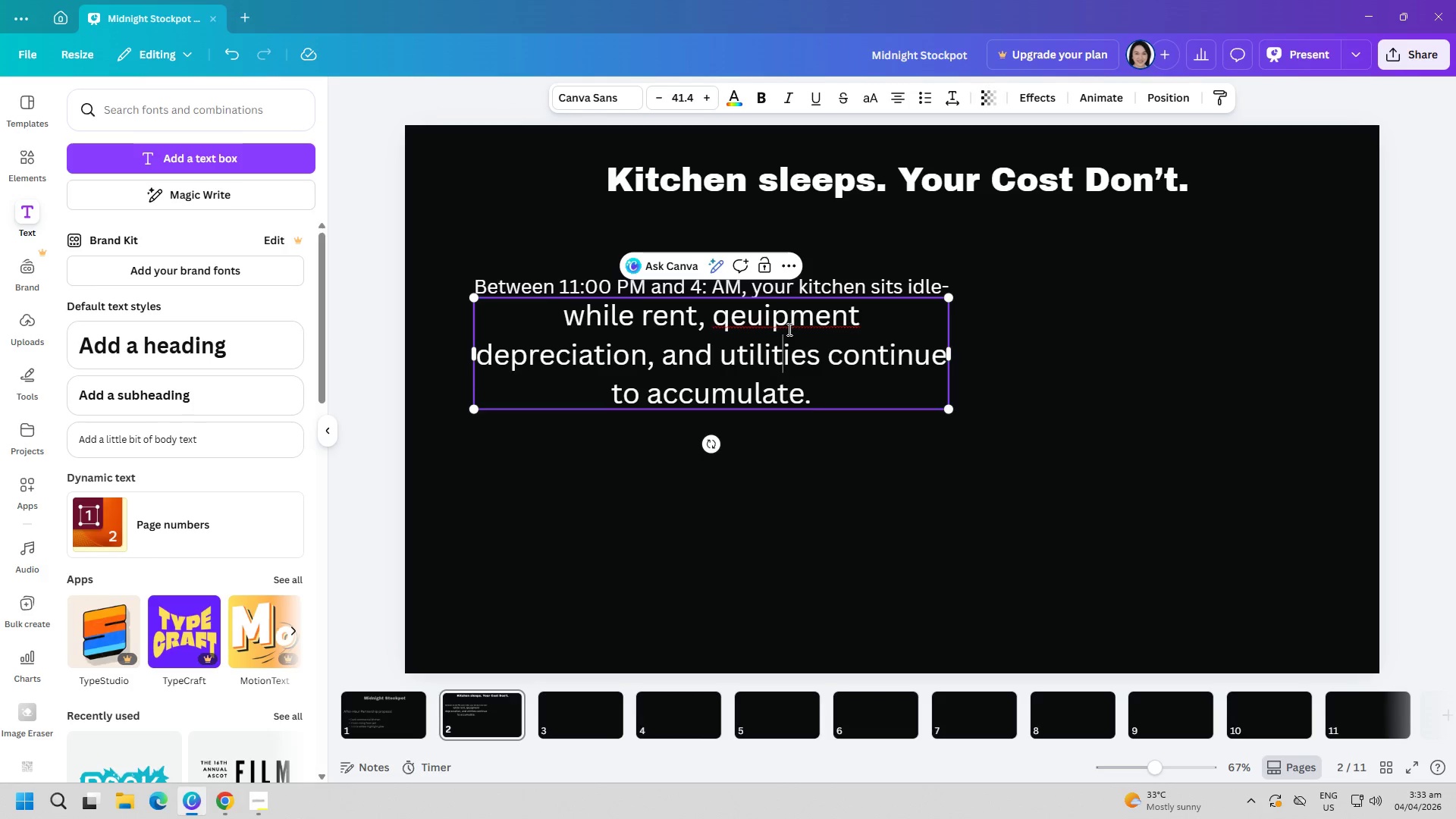 
key(ArrowUp)
 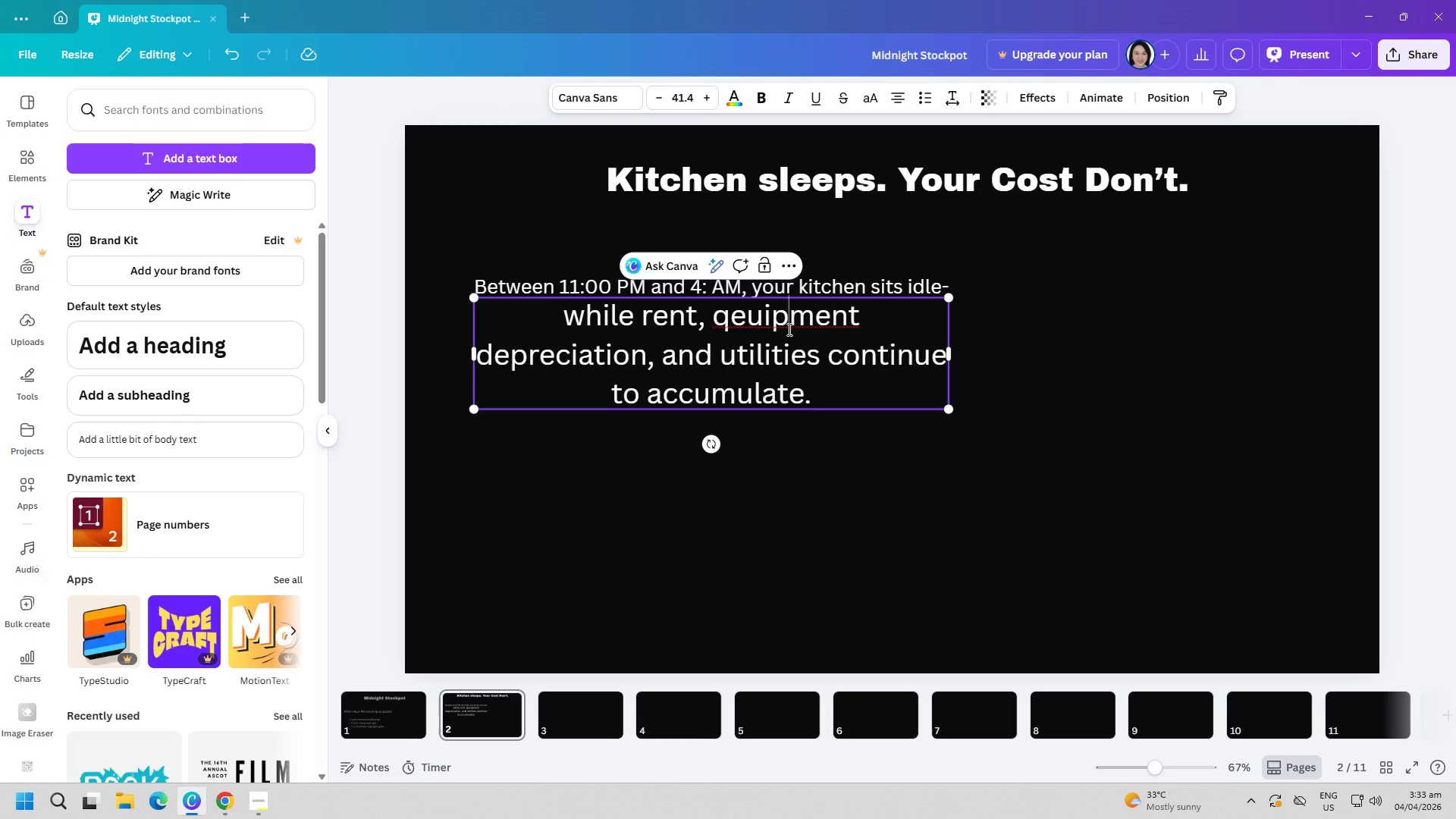 
key(ArrowLeft)
 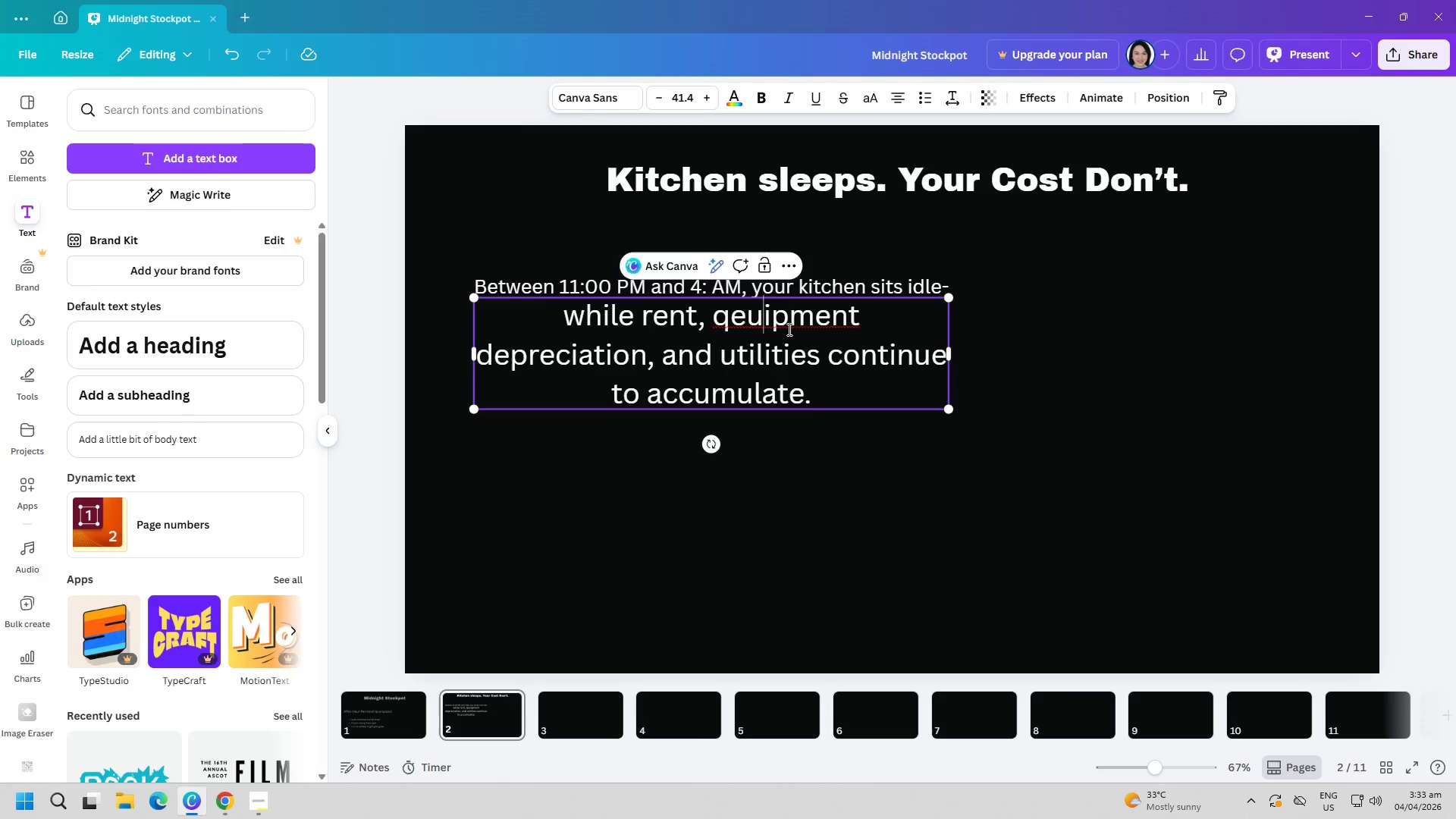 
key(ArrowLeft)
 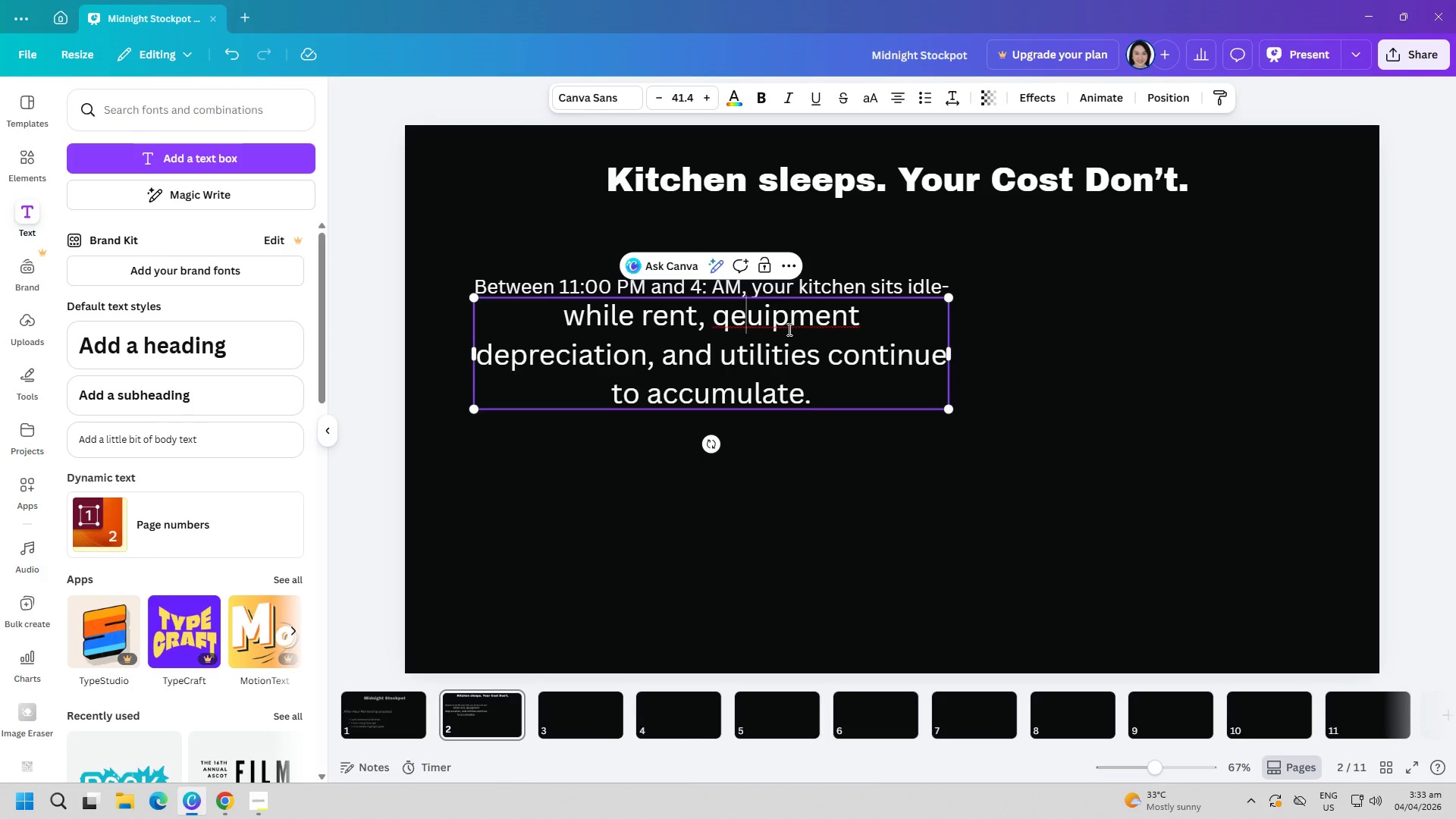 
key(ArrowLeft)
 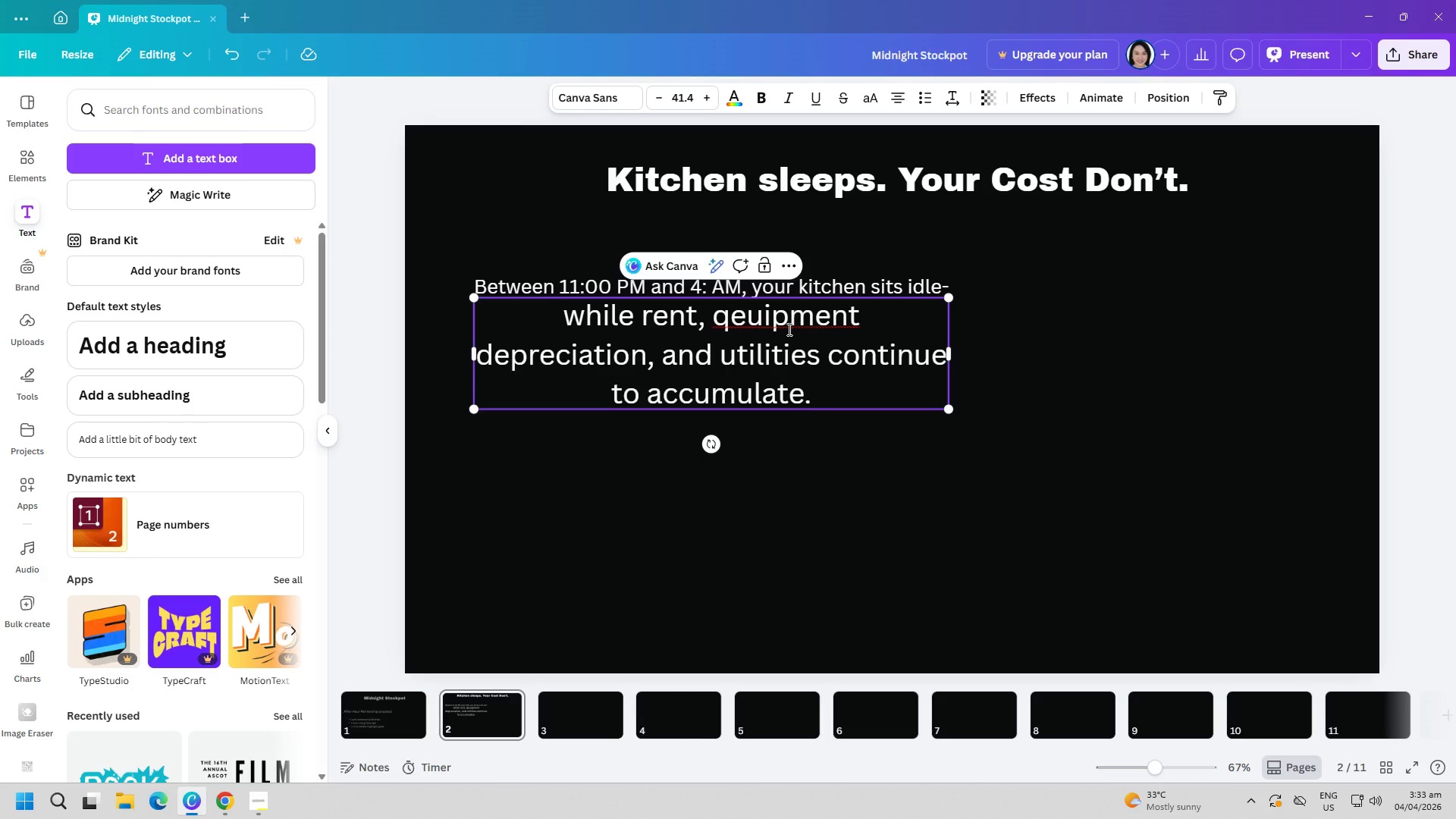 
key(ArrowLeft)
 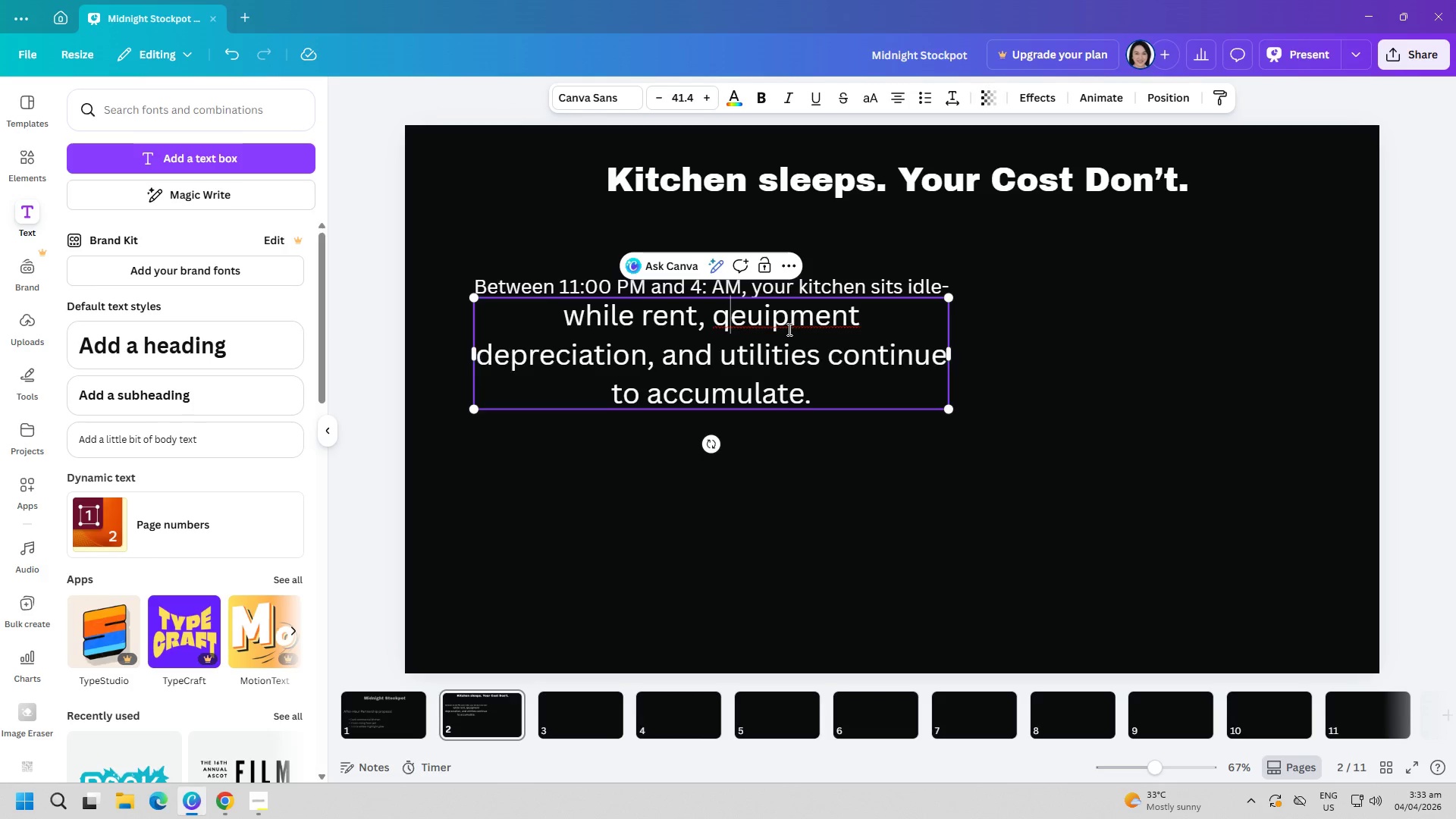 
key(Backspace)
 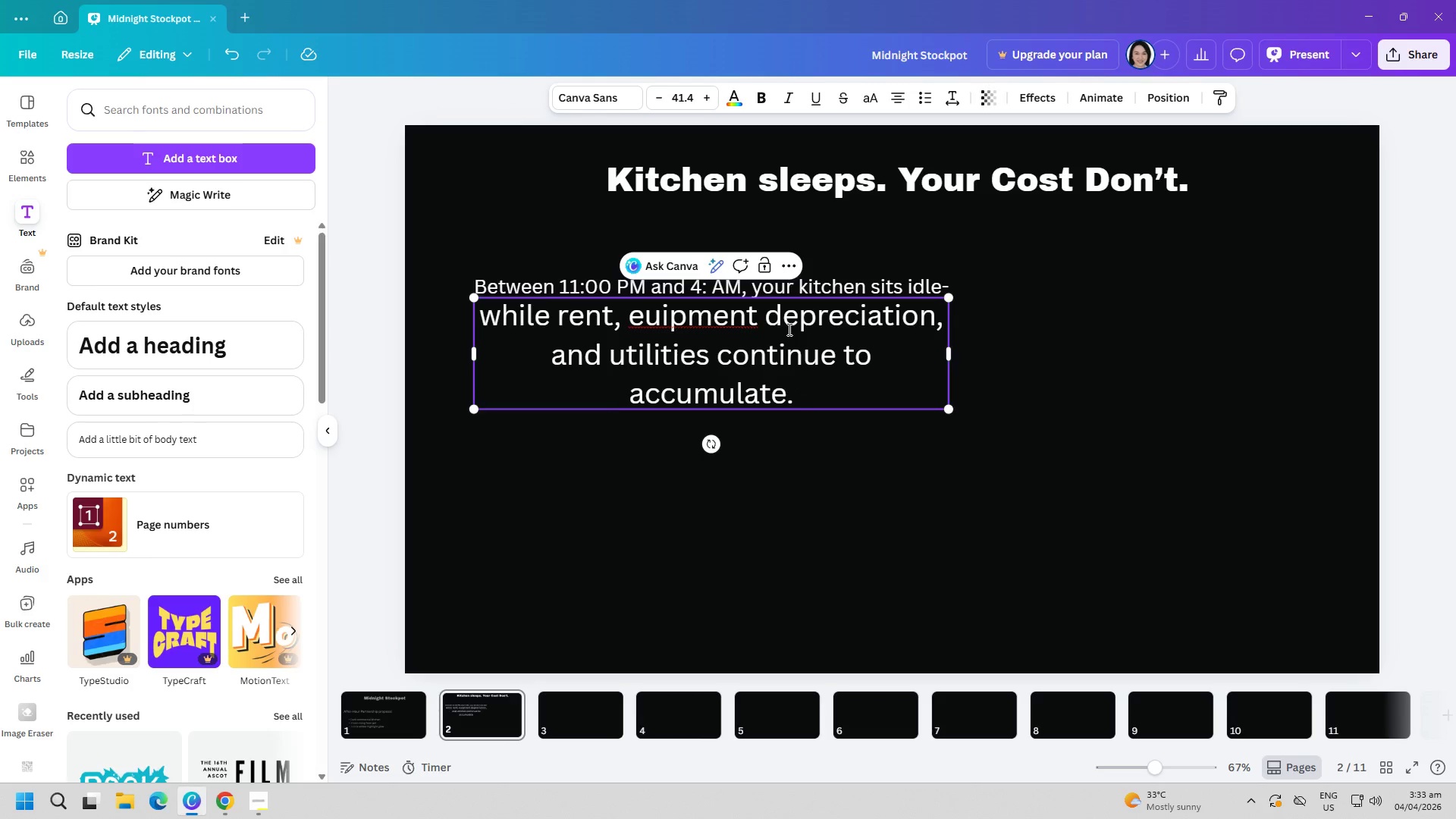 
key(ArrowRight)
 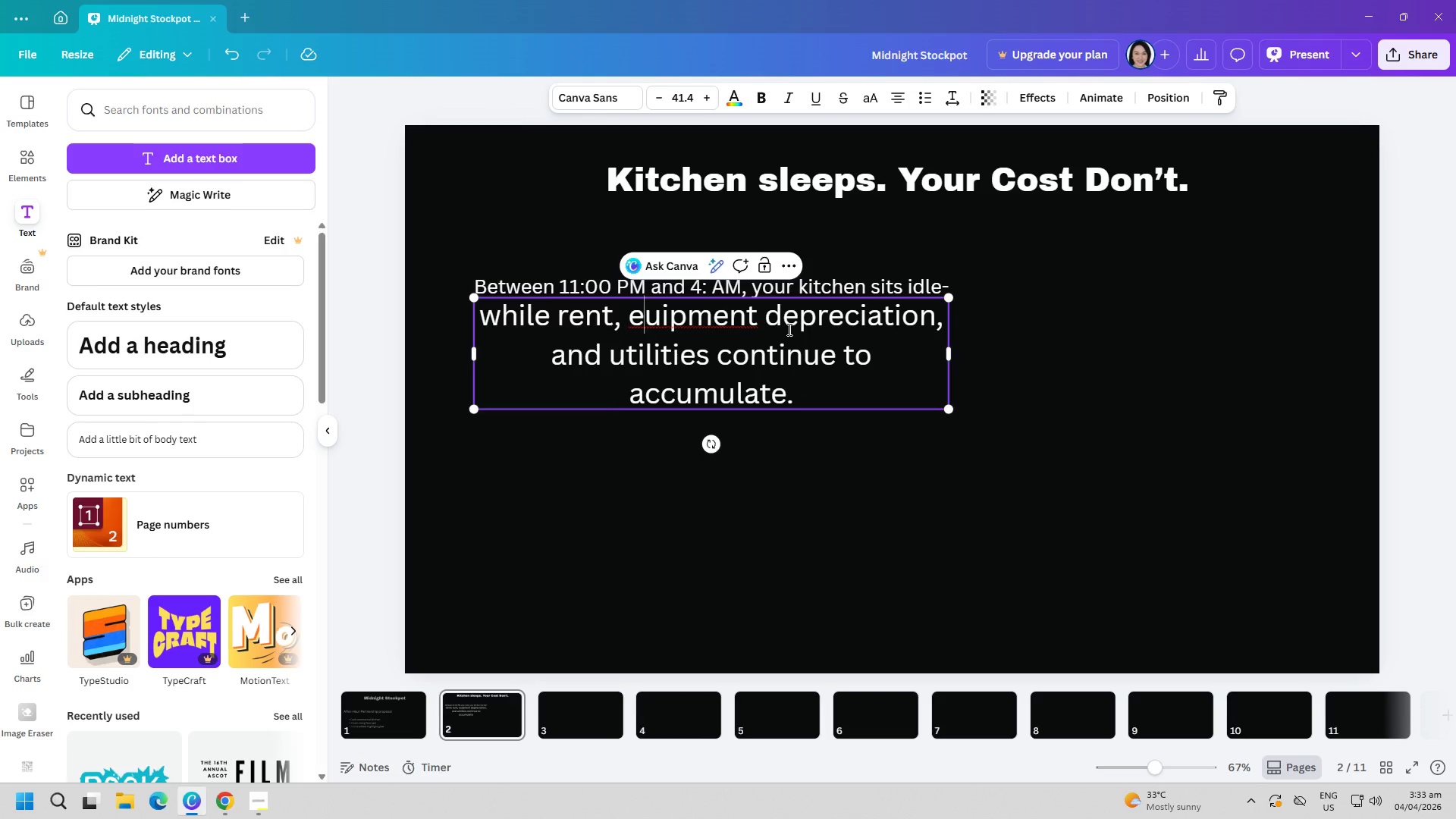 
key(Q)
 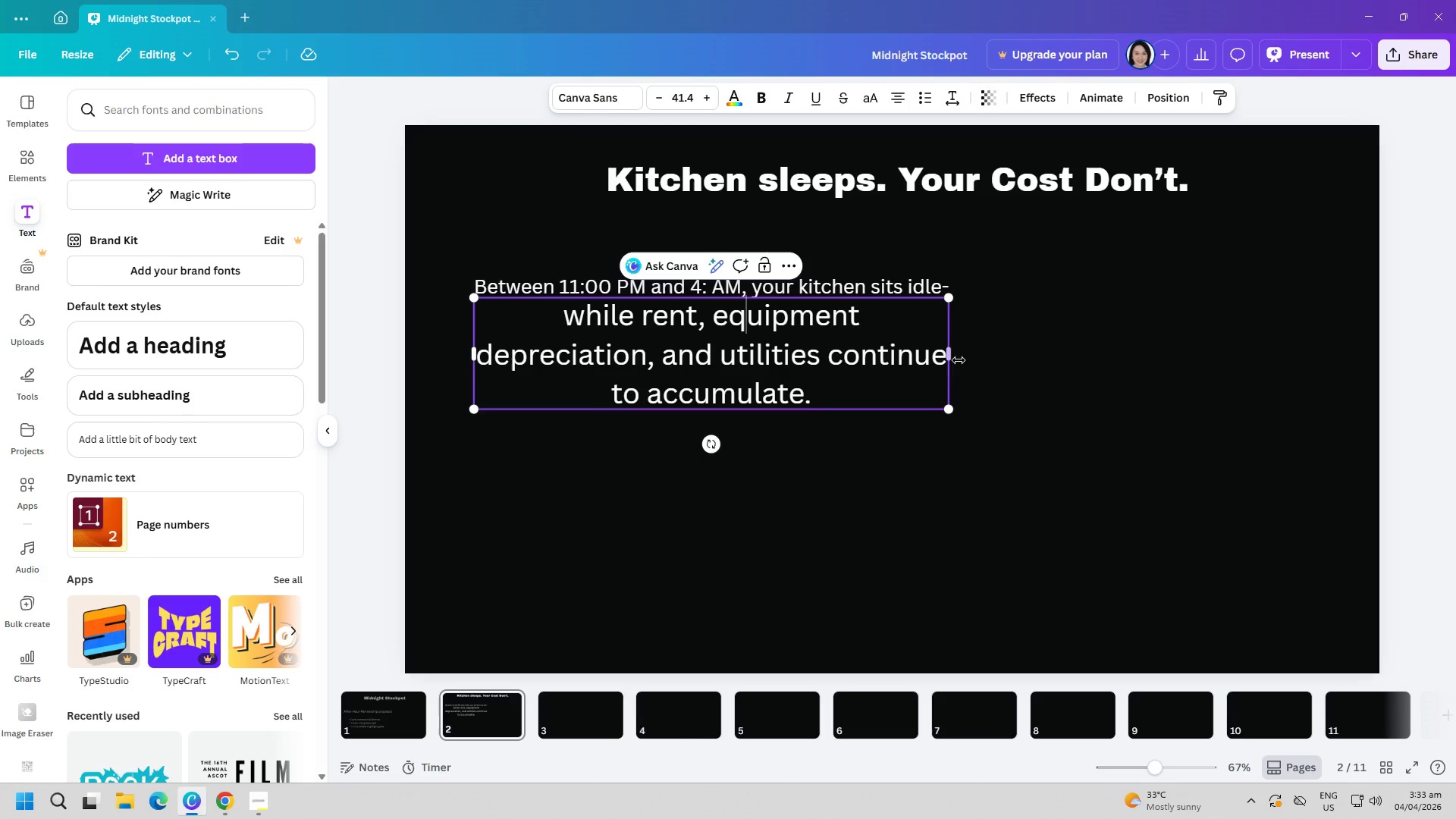 
left_click_drag(start_coordinate=[947, 355], to_coordinate=[1048, 355])
 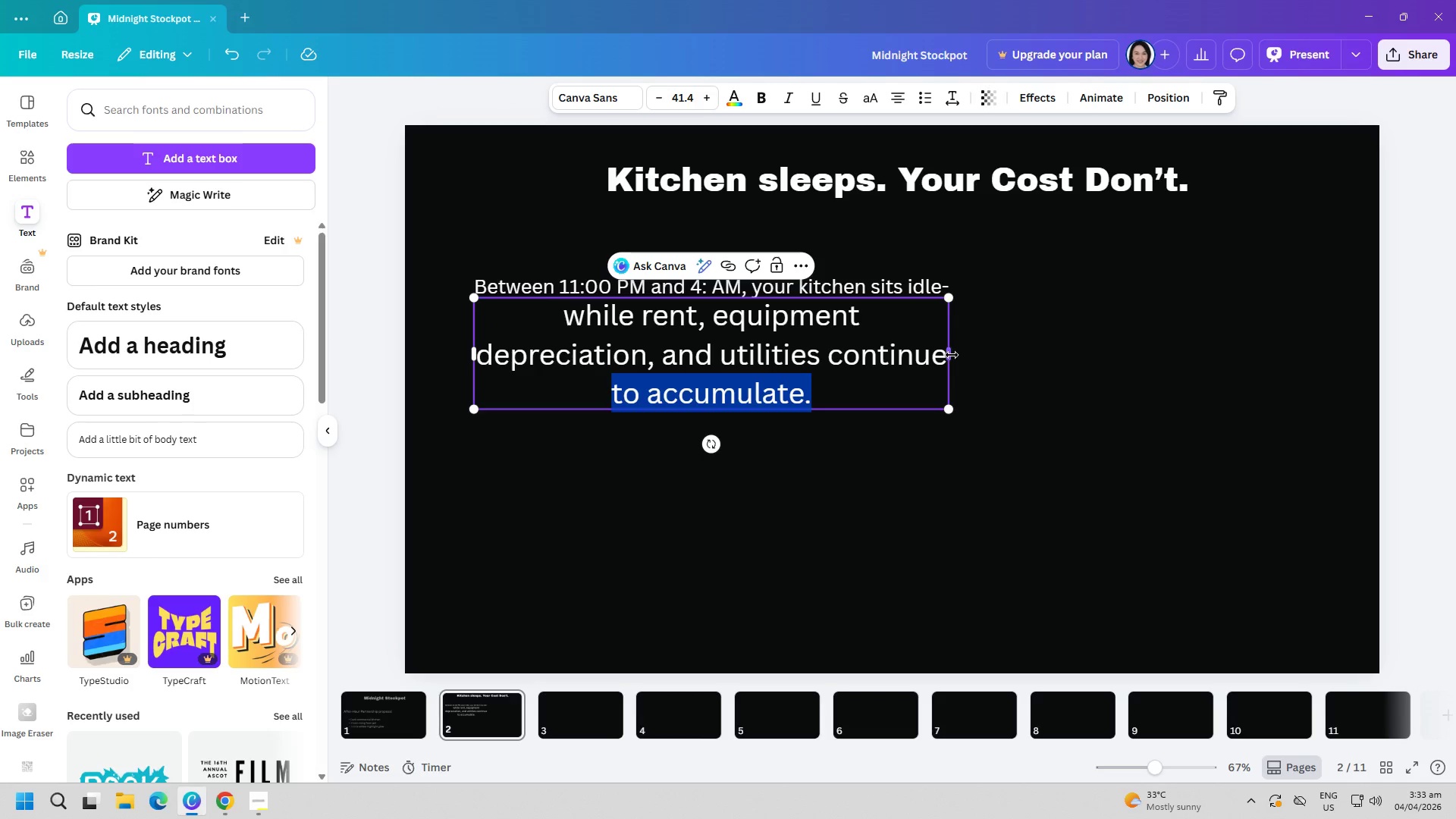 
left_click_drag(start_coordinate=[952, 355], to_coordinate=[1178, 354])
 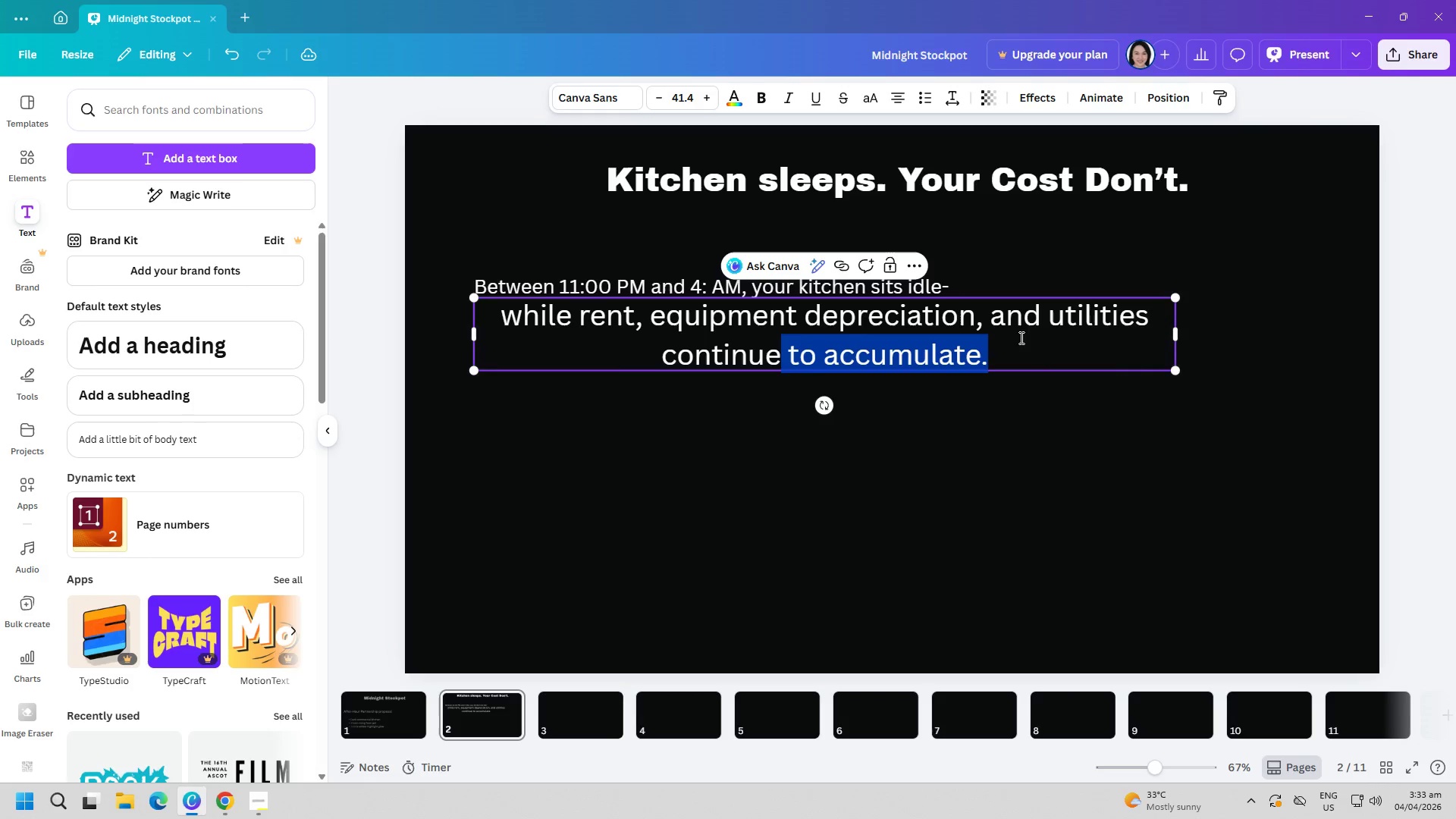 
left_click([1098, 409])
 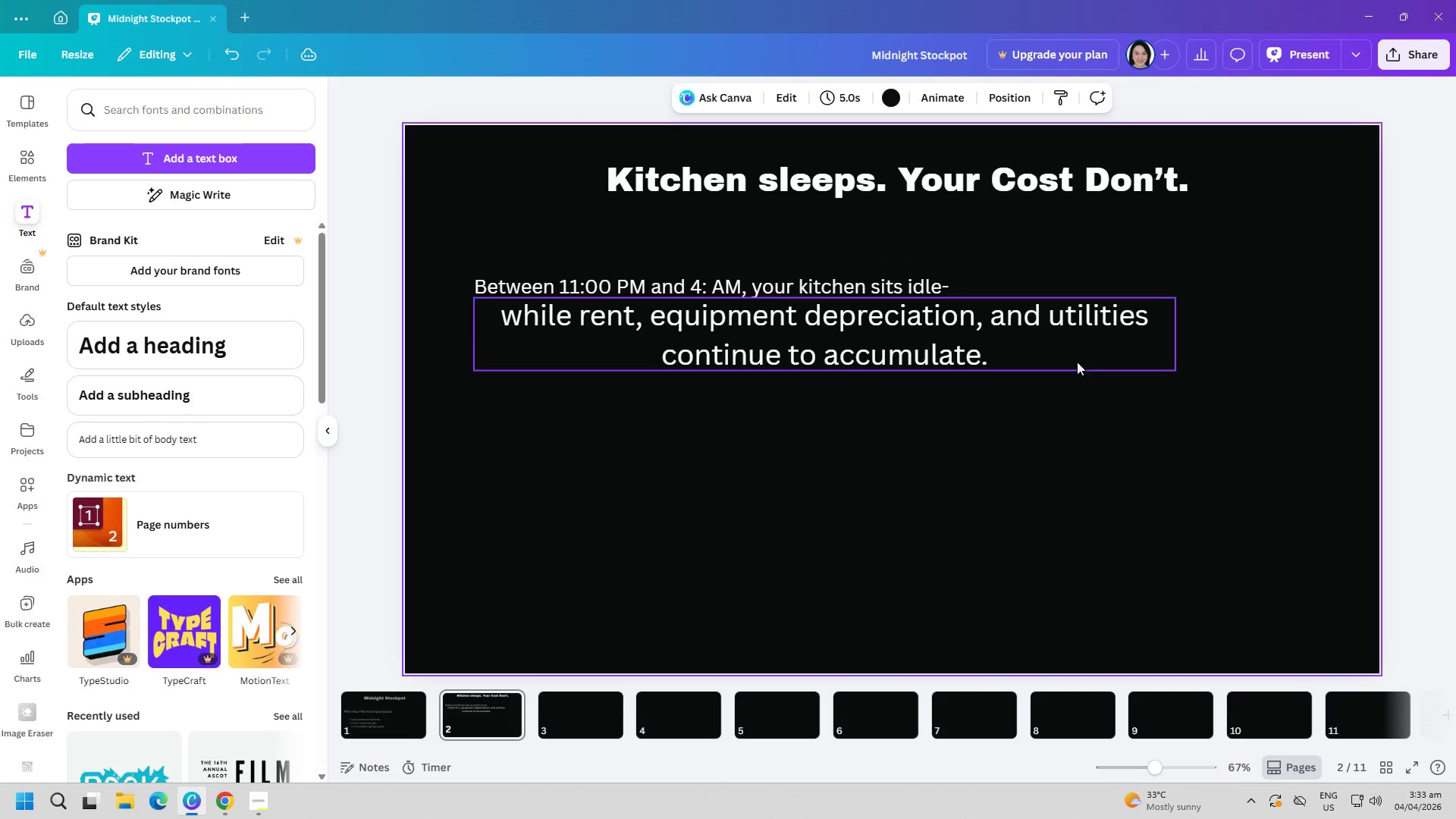 
left_click_drag(start_coordinate=[1070, 355], to_coordinate=[1029, 410])
 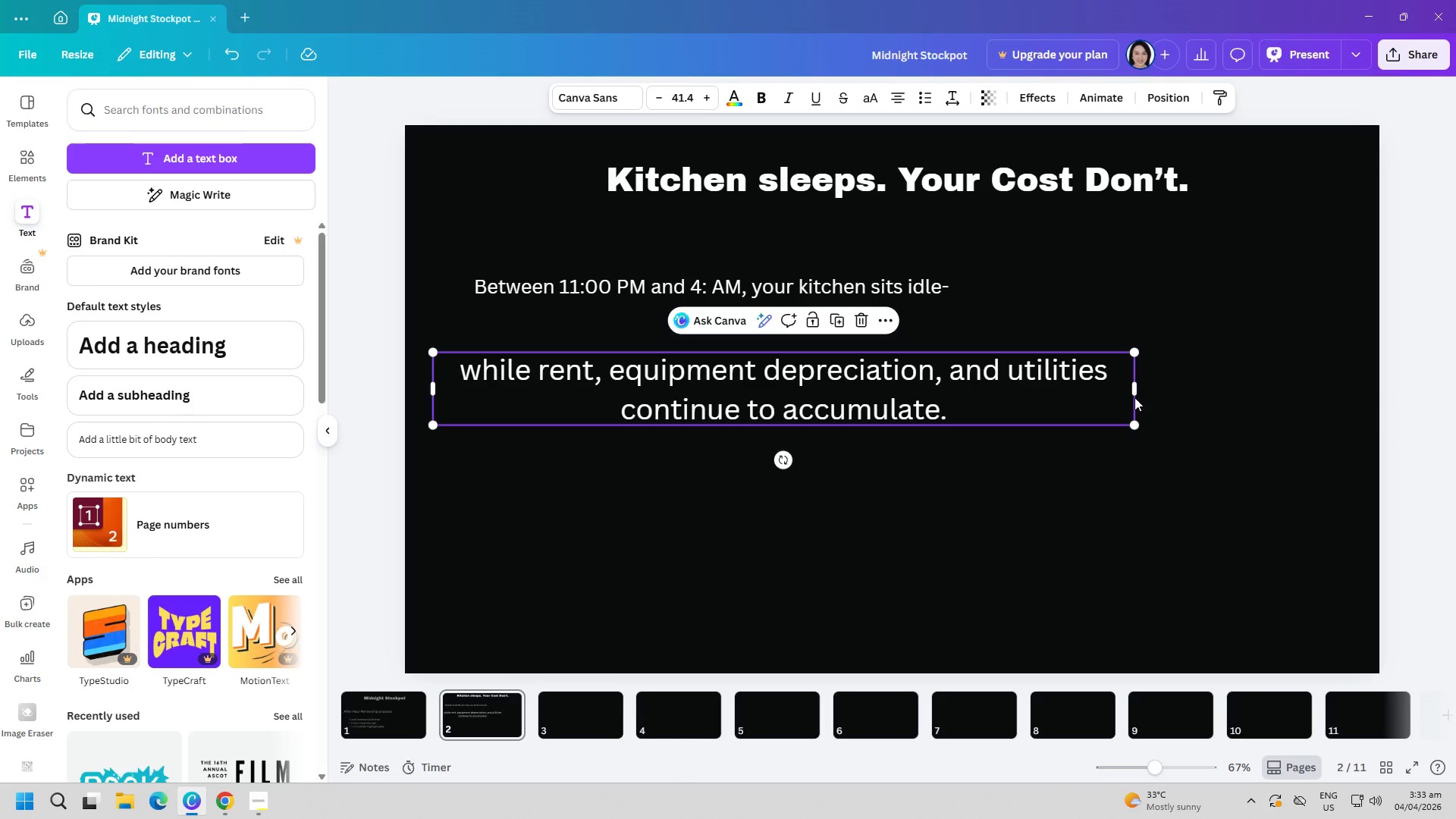 
left_click_drag(start_coordinate=[1136, 392], to_coordinate=[1230, 391])
 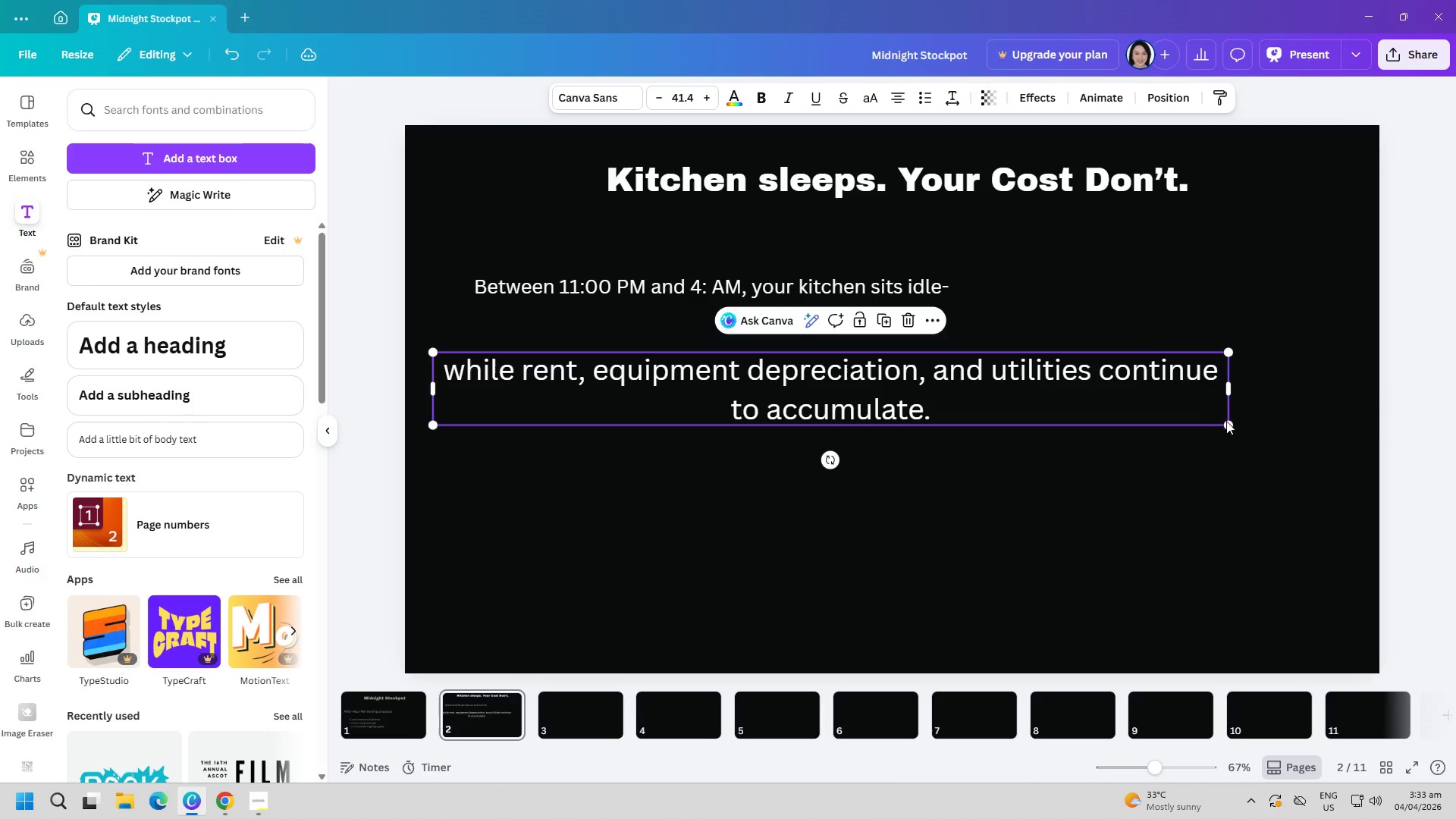 
left_click_drag(start_coordinate=[1228, 421], to_coordinate=[1007, 397])
 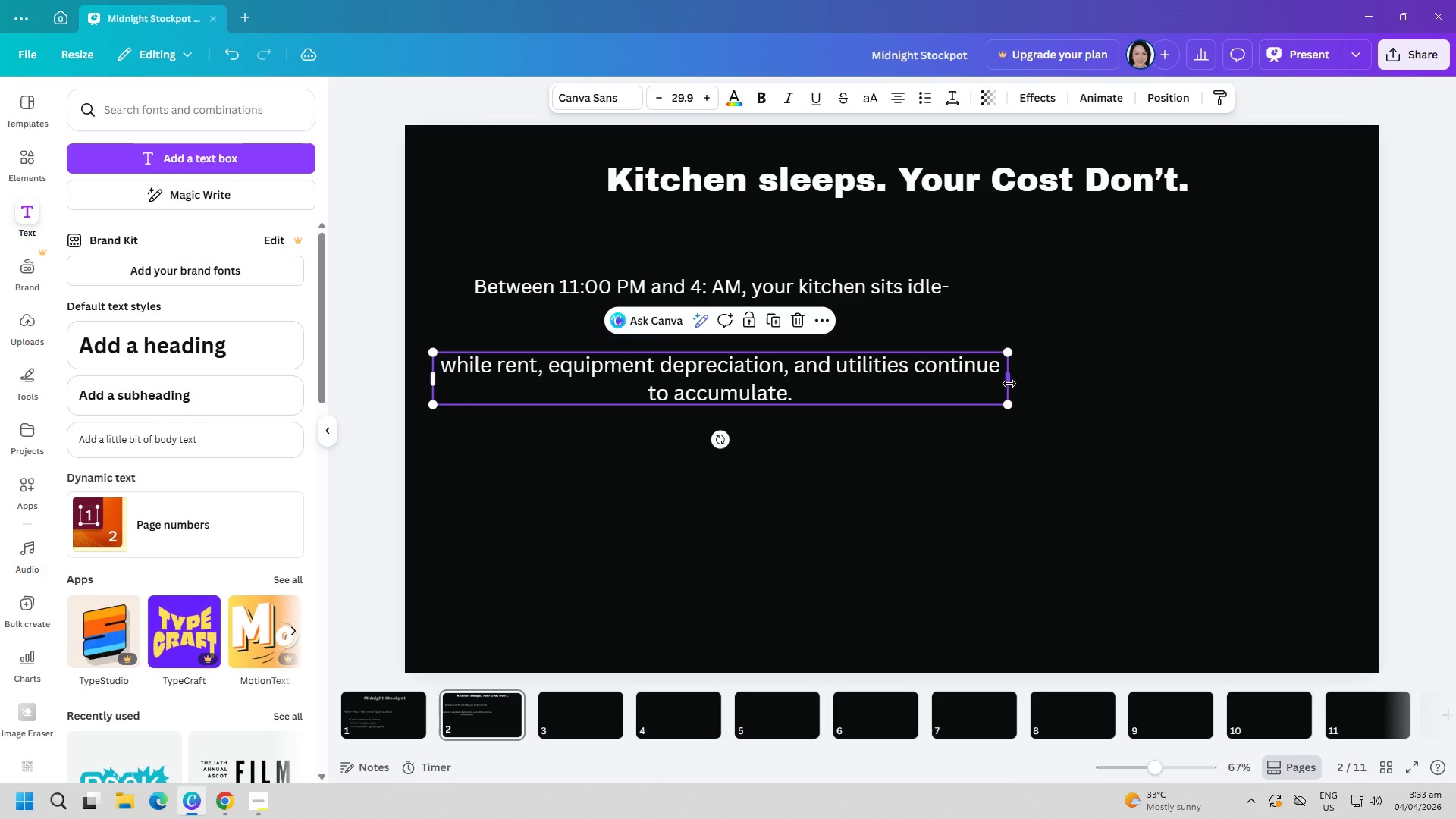 
left_click_drag(start_coordinate=[1009, 384], to_coordinate=[1172, 383])
 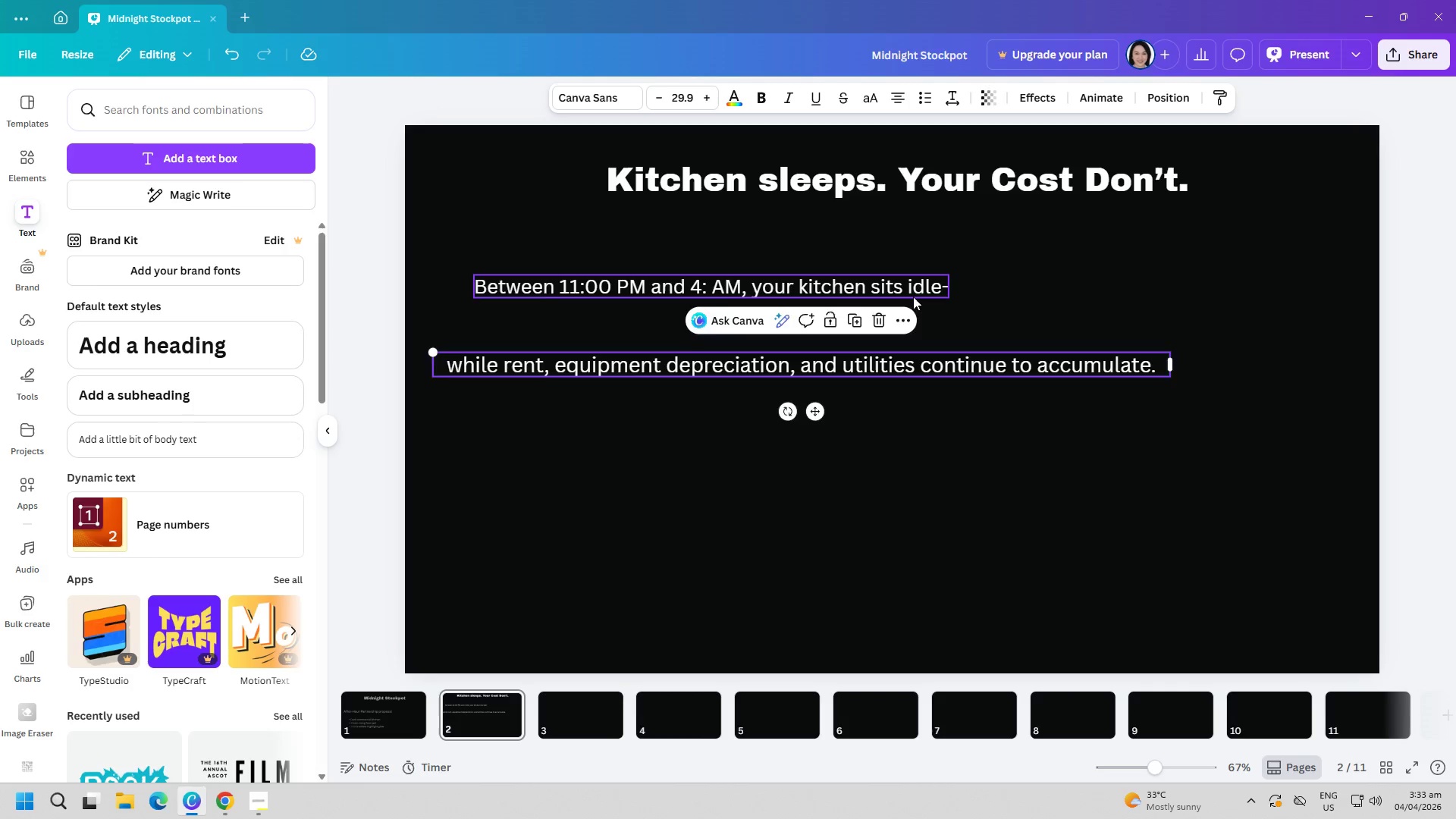 
left_click([913, 295])
 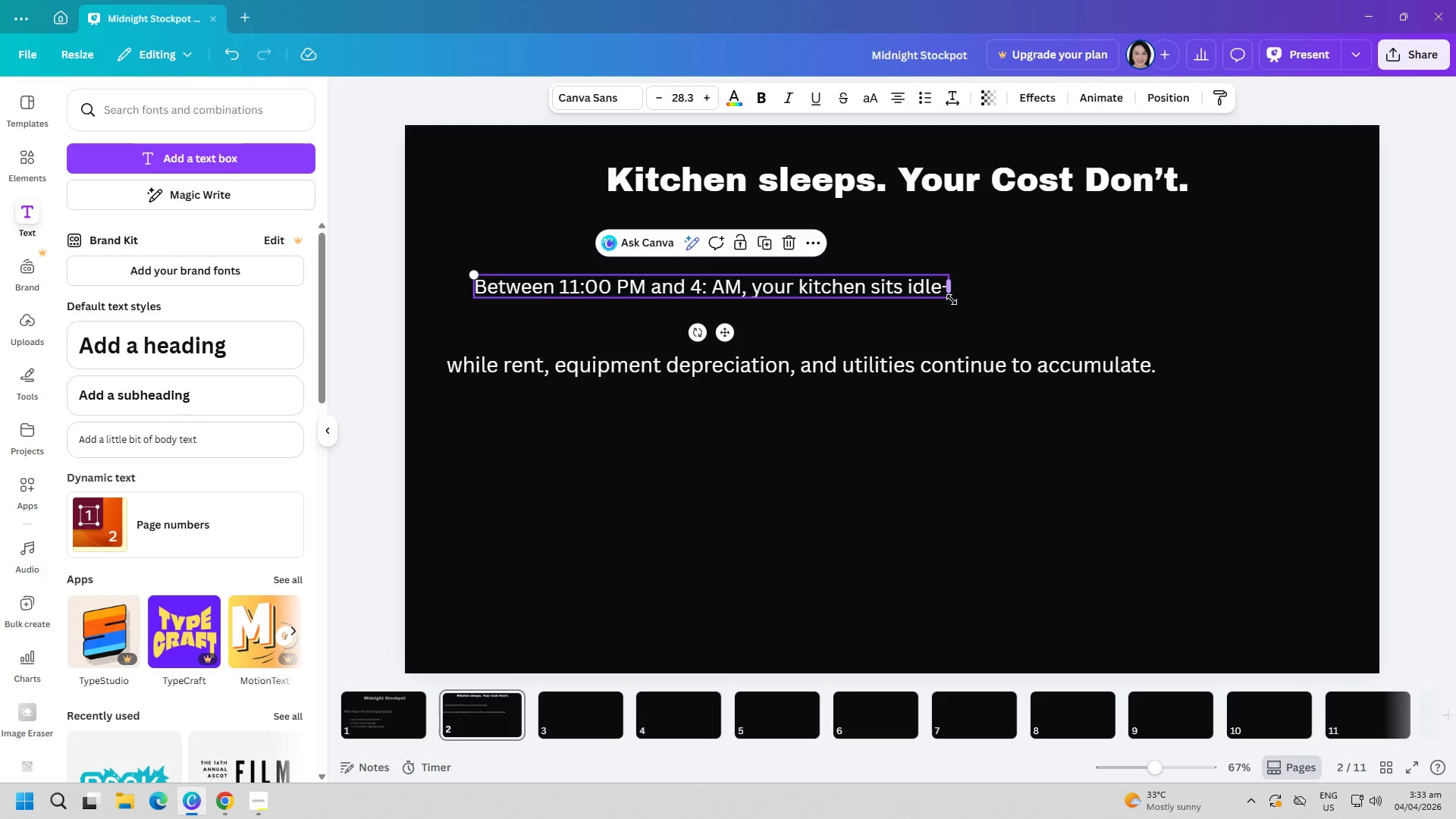 
left_click_drag(start_coordinate=[950, 301], to_coordinate=[952, 305])
 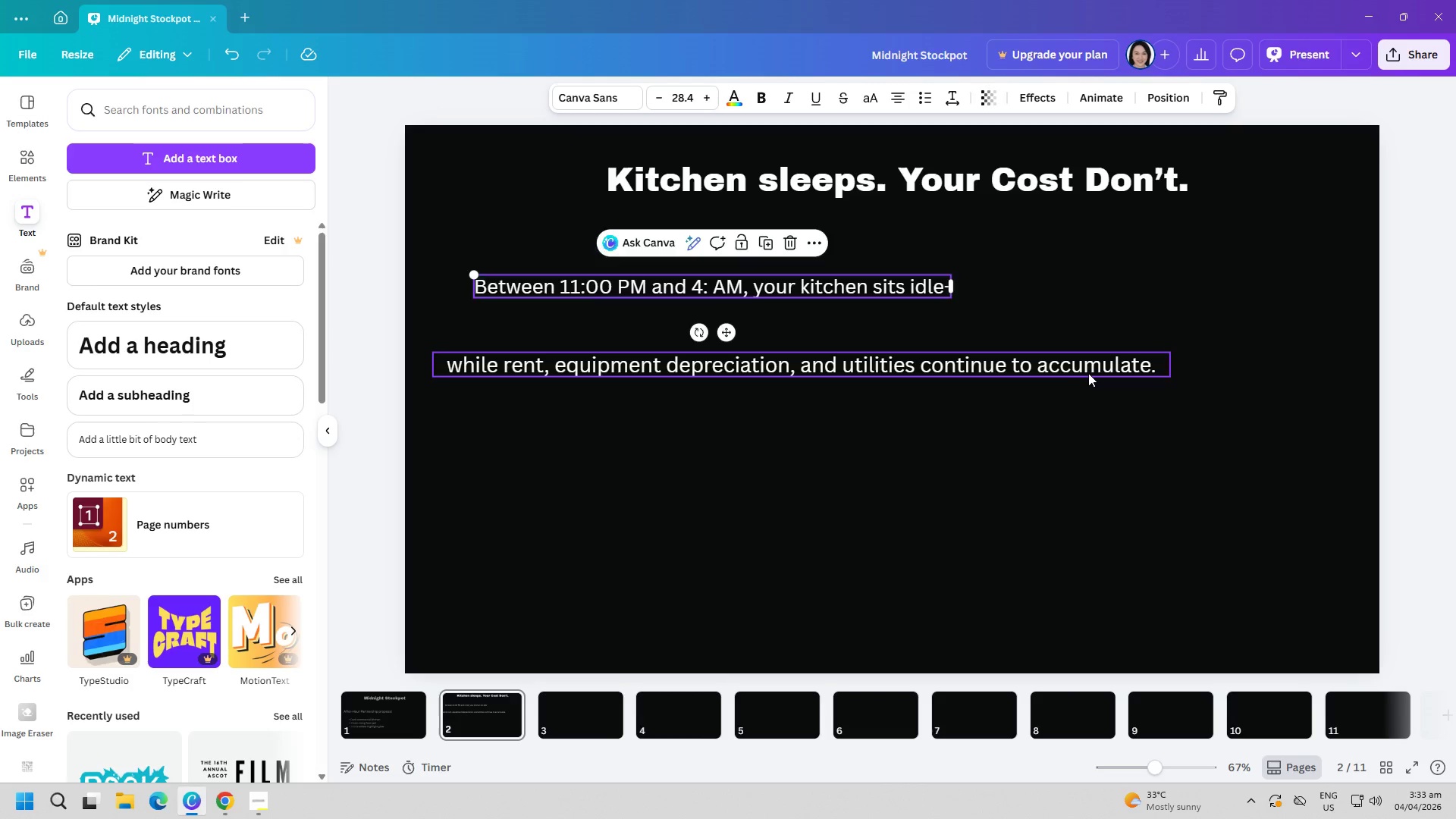 
left_click([1090, 373])
 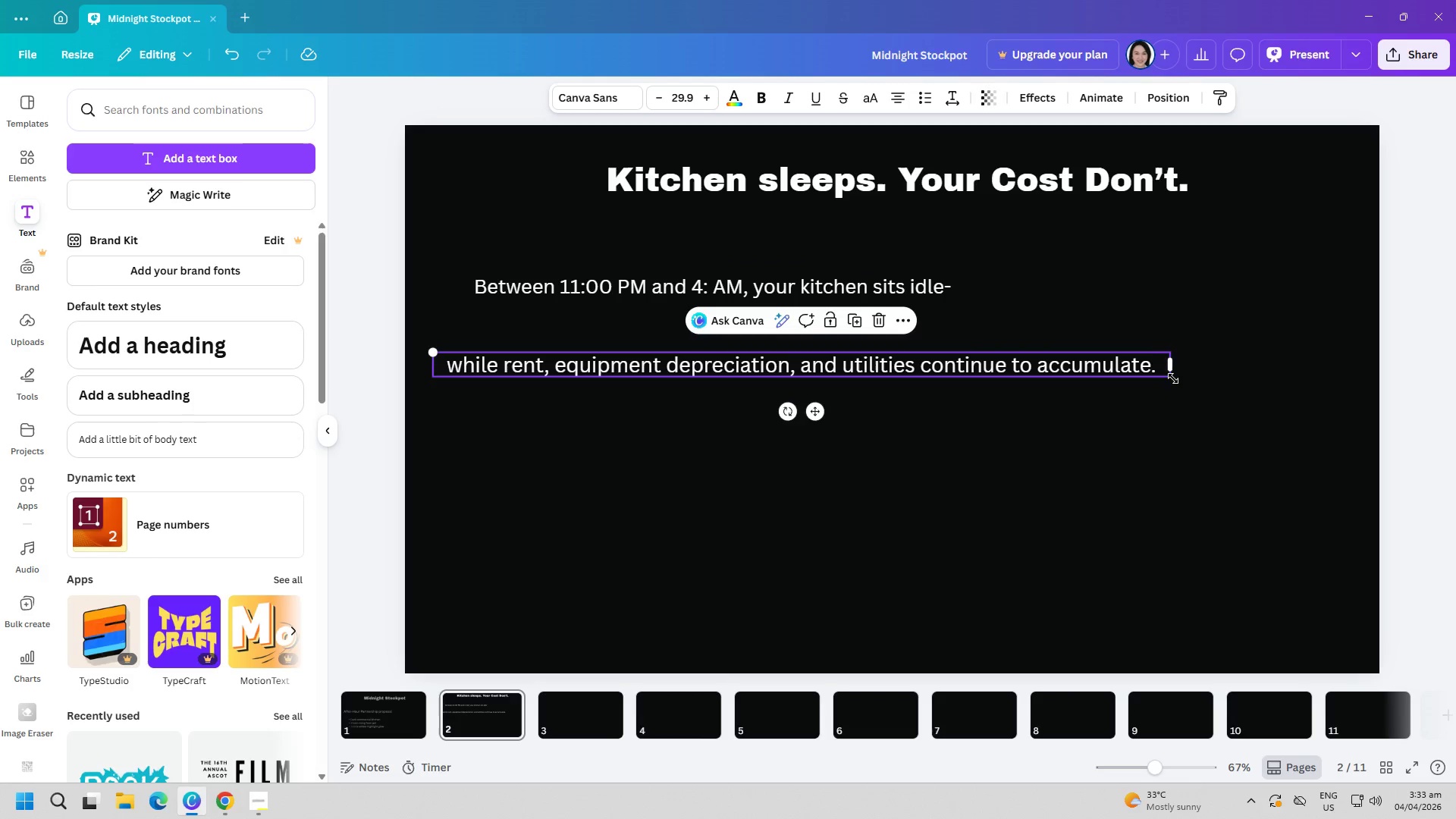 
left_click_drag(start_coordinate=[1173, 378], to_coordinate=[1138, 378])
 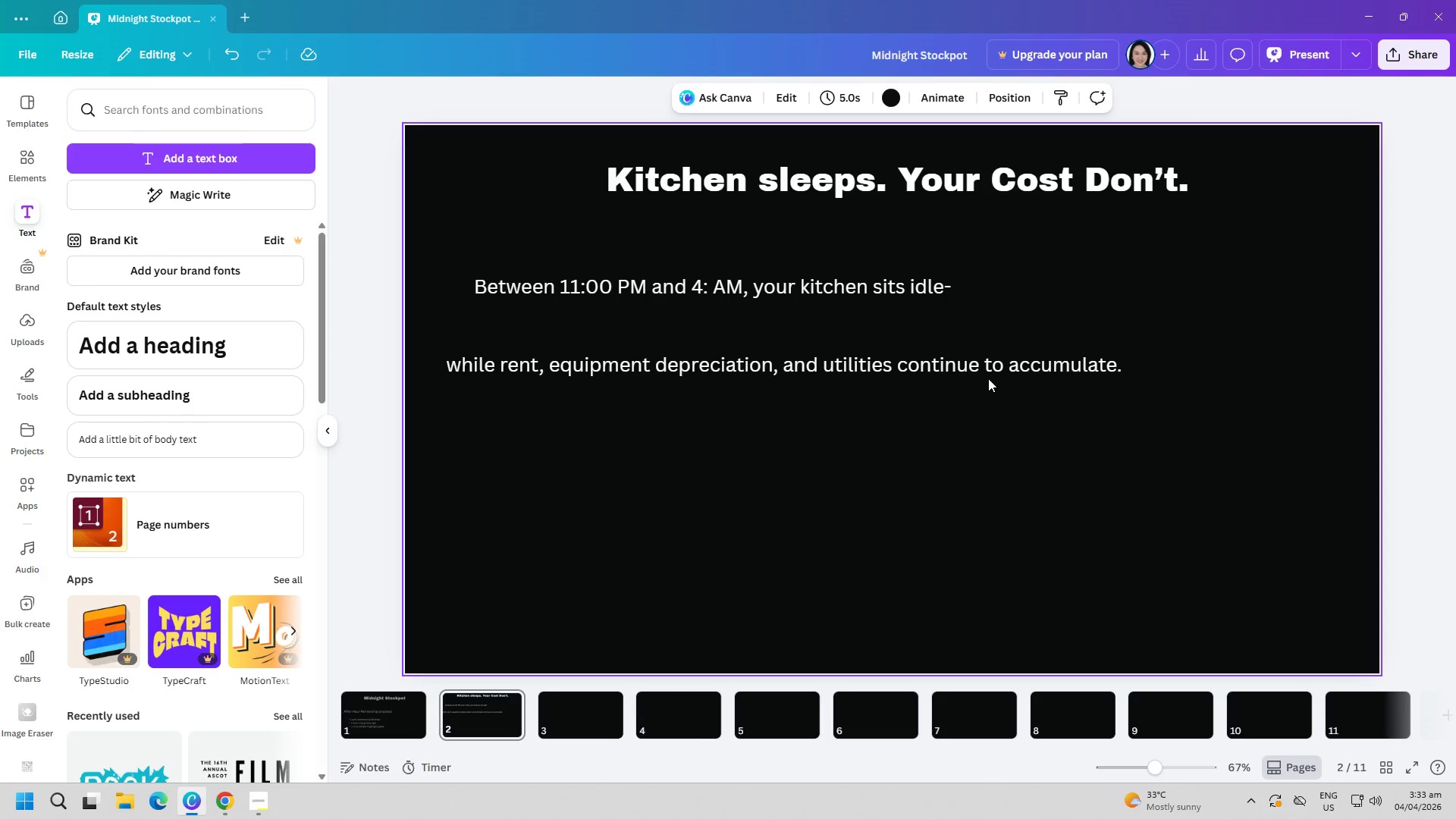 
left_click_drag(start_coordinate=[987, 375], to_coordinate=[1017, 339])
 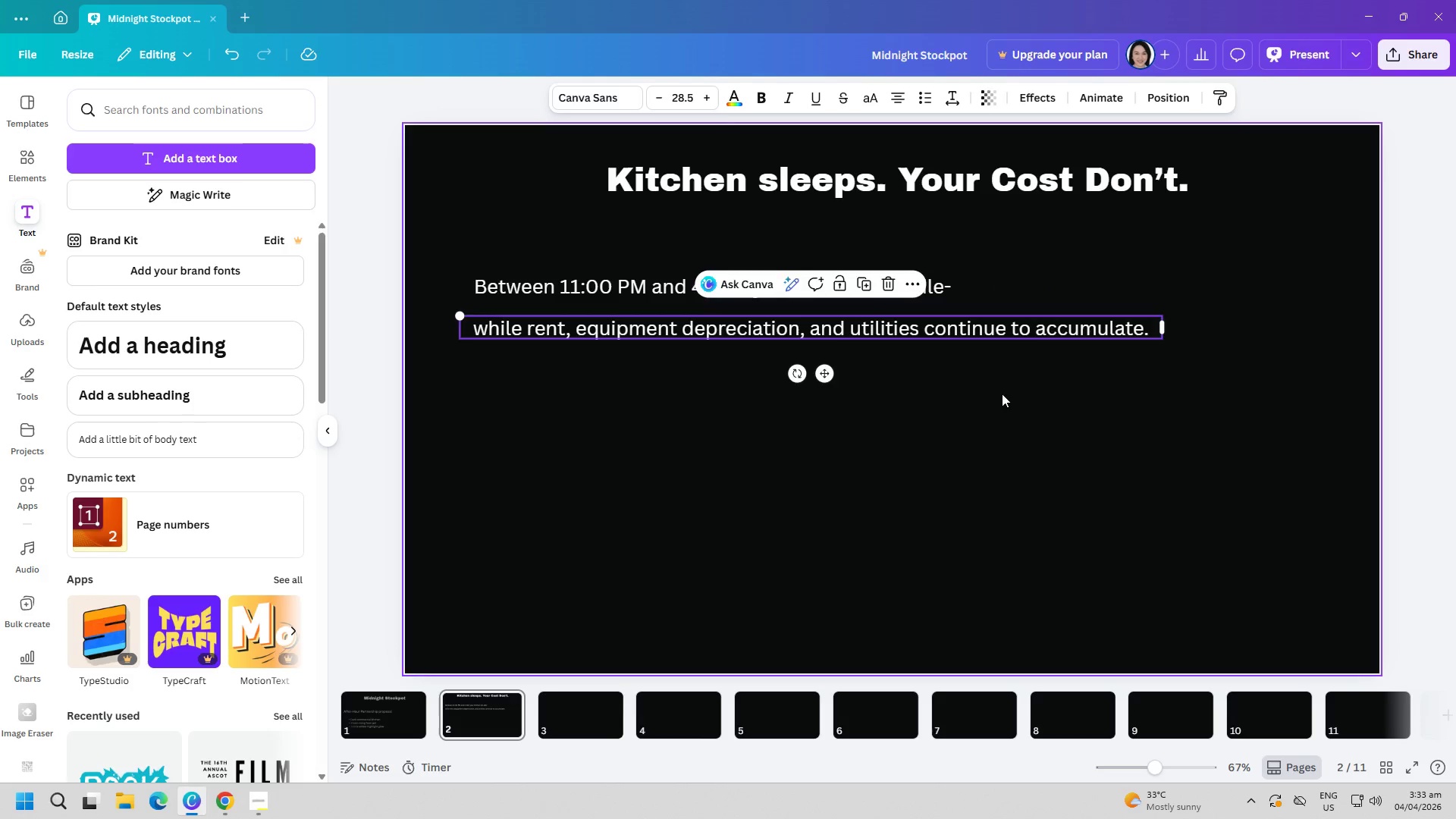 
left_click([976, 448])
 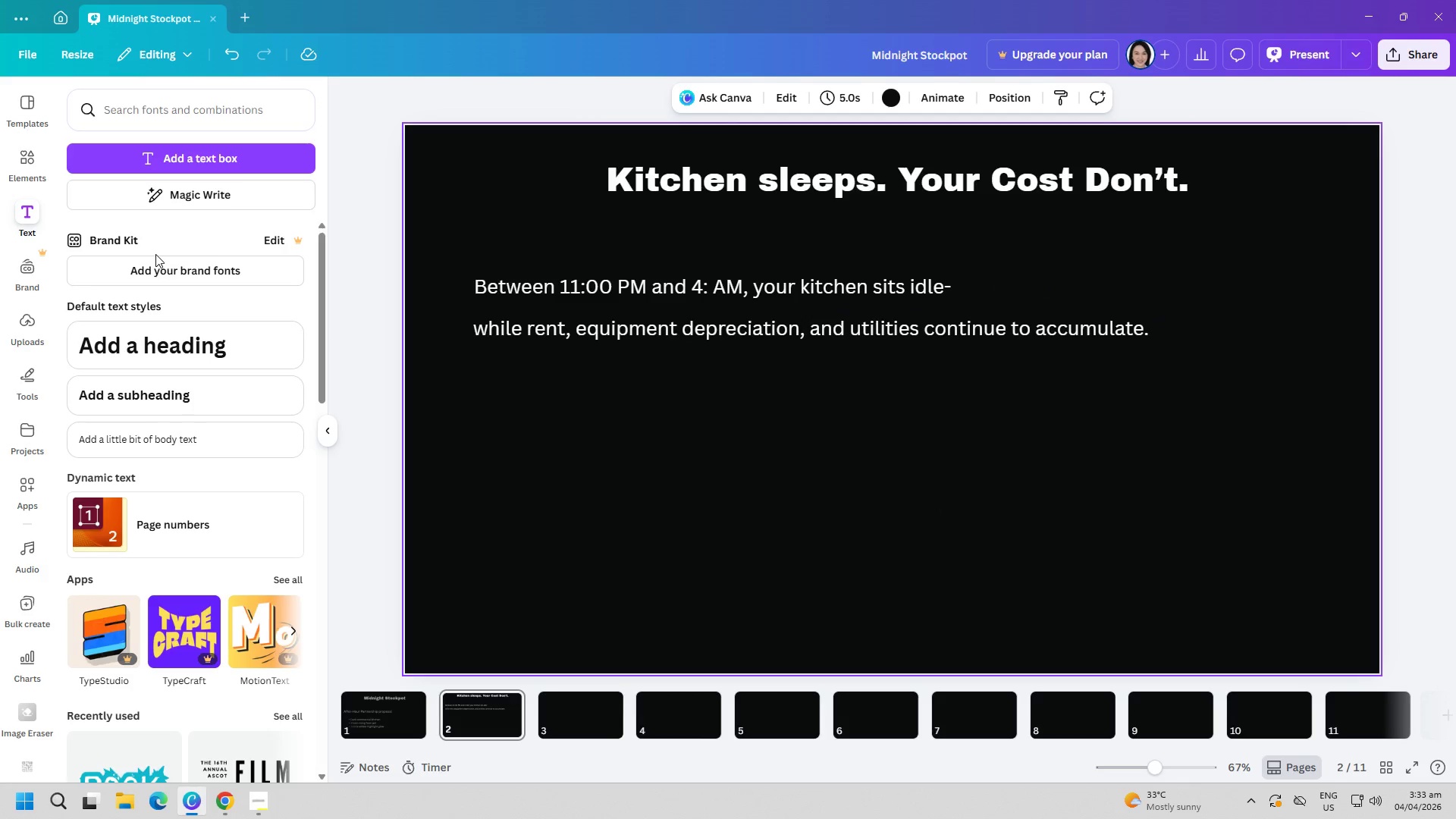 
wait(9.45)
 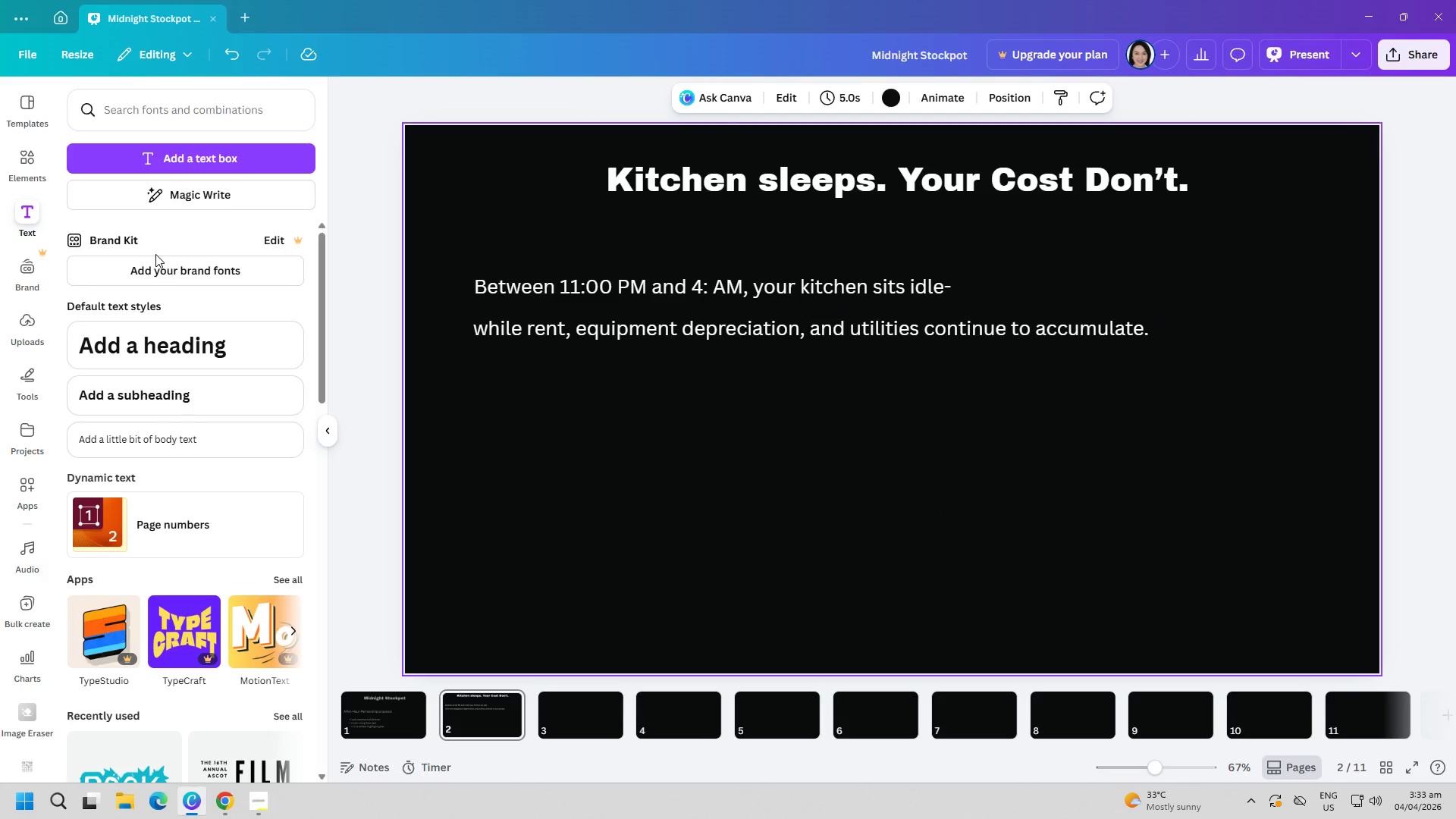 
left_click([191, 151])
 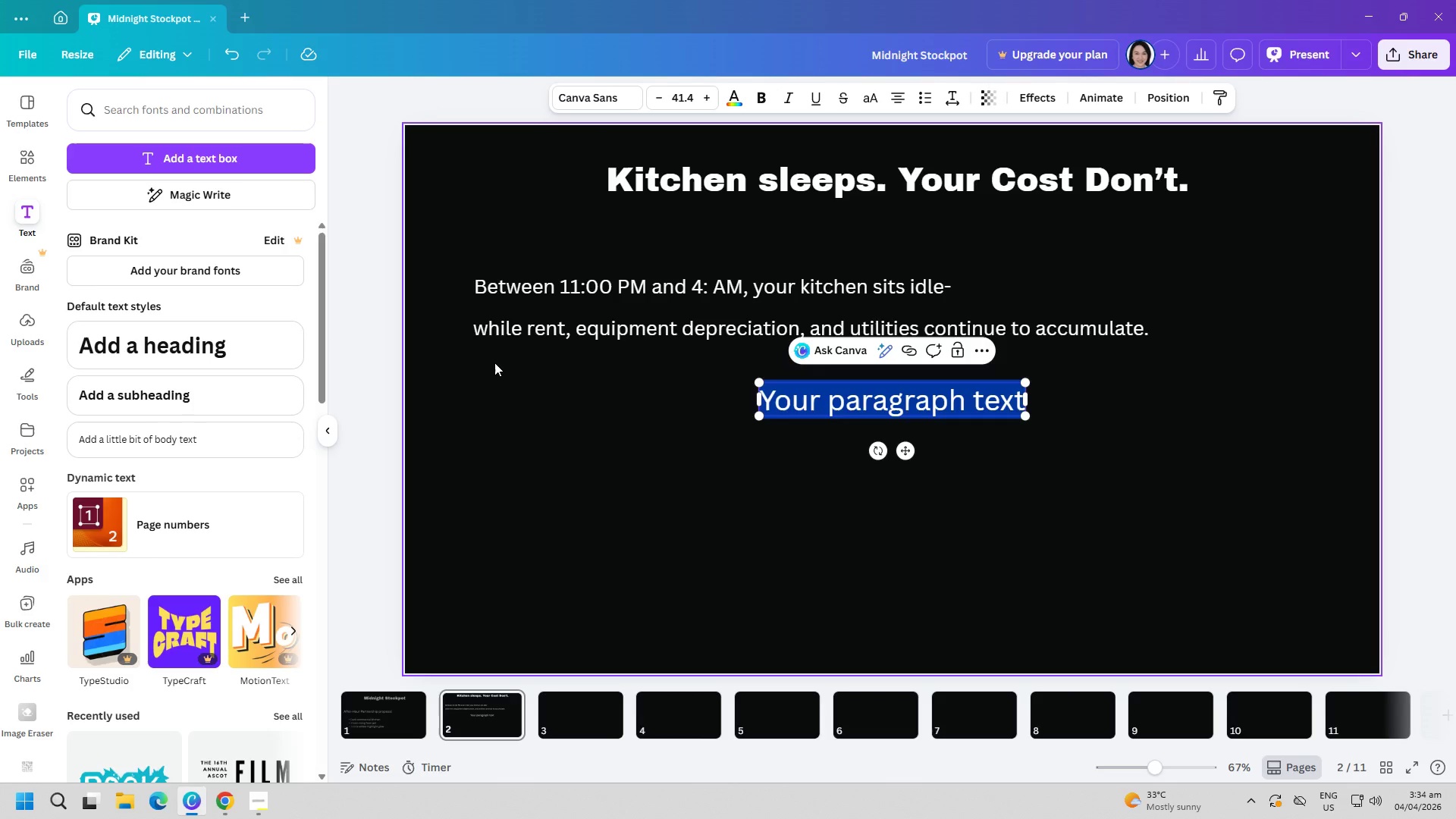 
type(5 Hour)
key(Backspace)
key(Backspace)
key(Backspace)
type(OURs)
key(Backspace)
type(S unused nightly)
 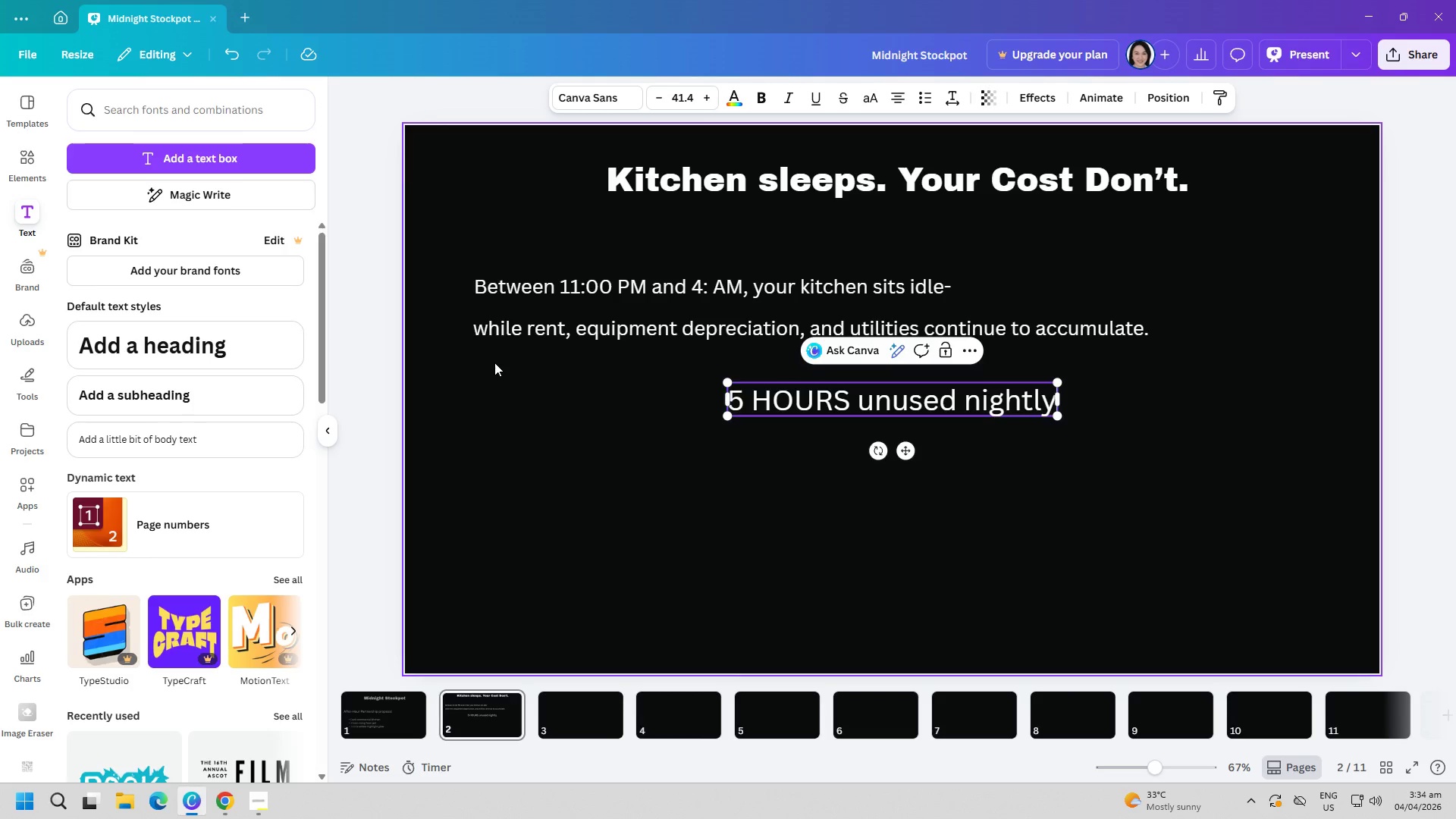 
key(Enter)
 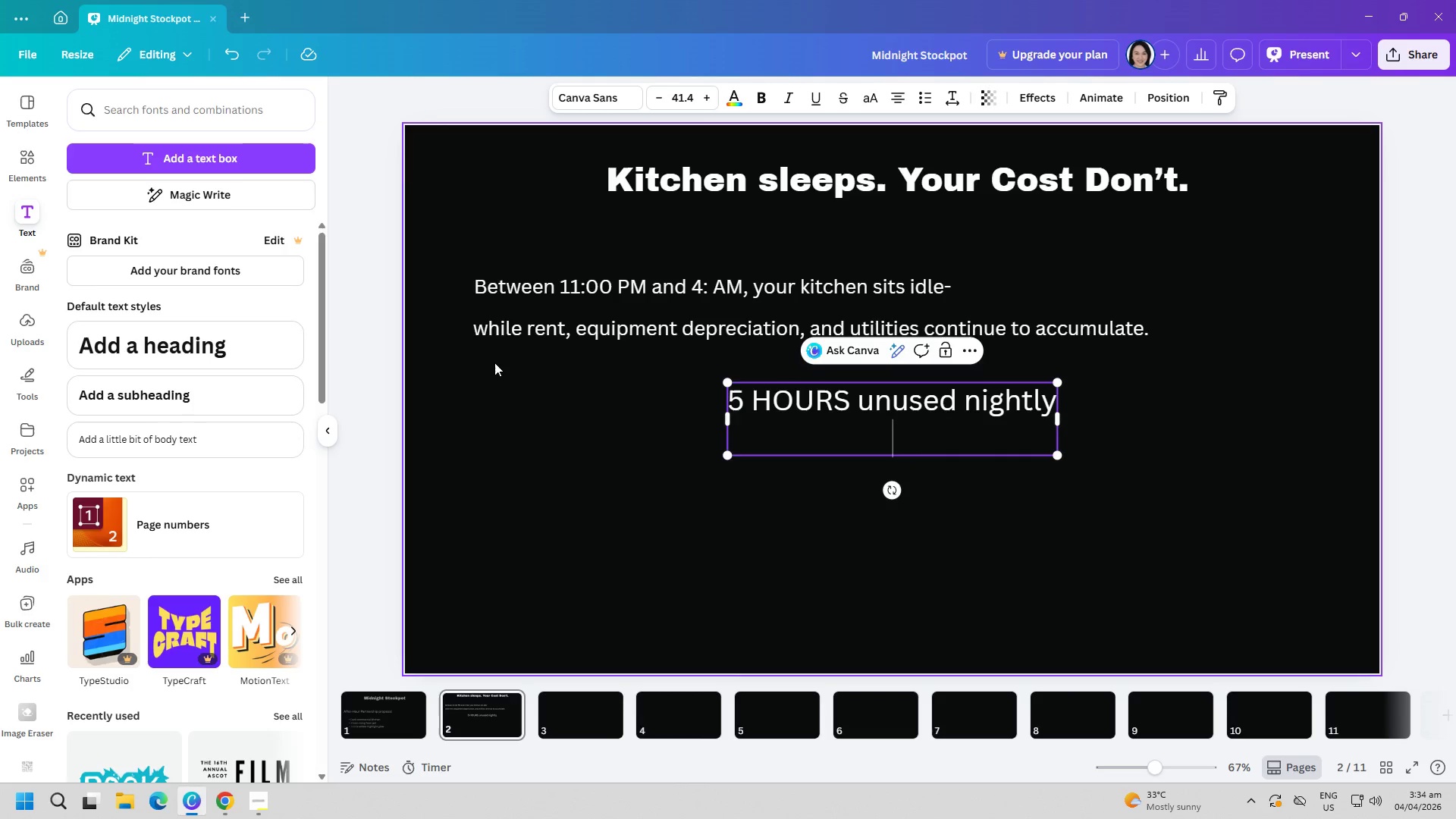 
type(150+ HOURS monthly)
 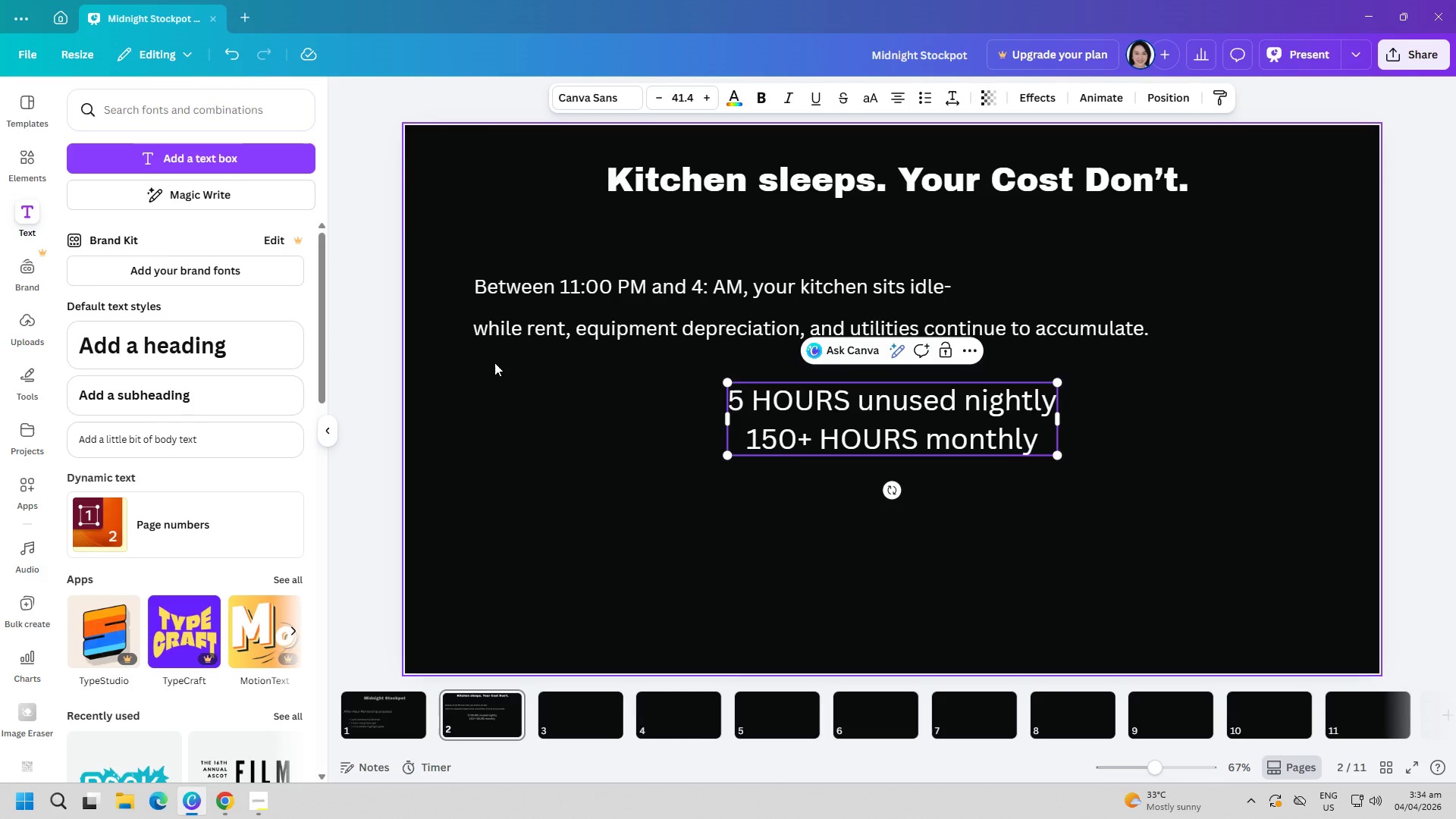 
key(Enter)
 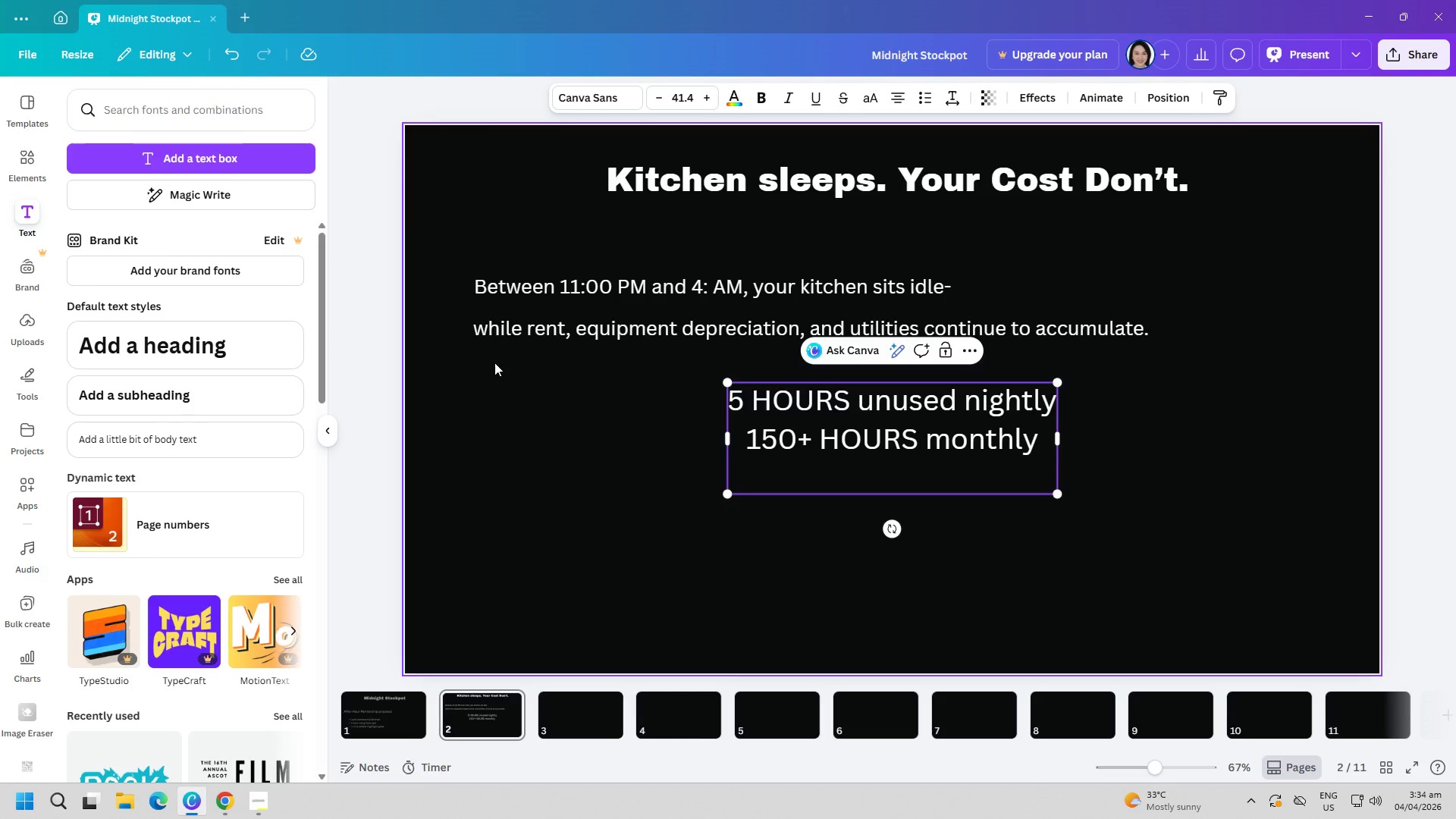 
type(1.800 GH)
key(Backspace)
type(OURS anually)
 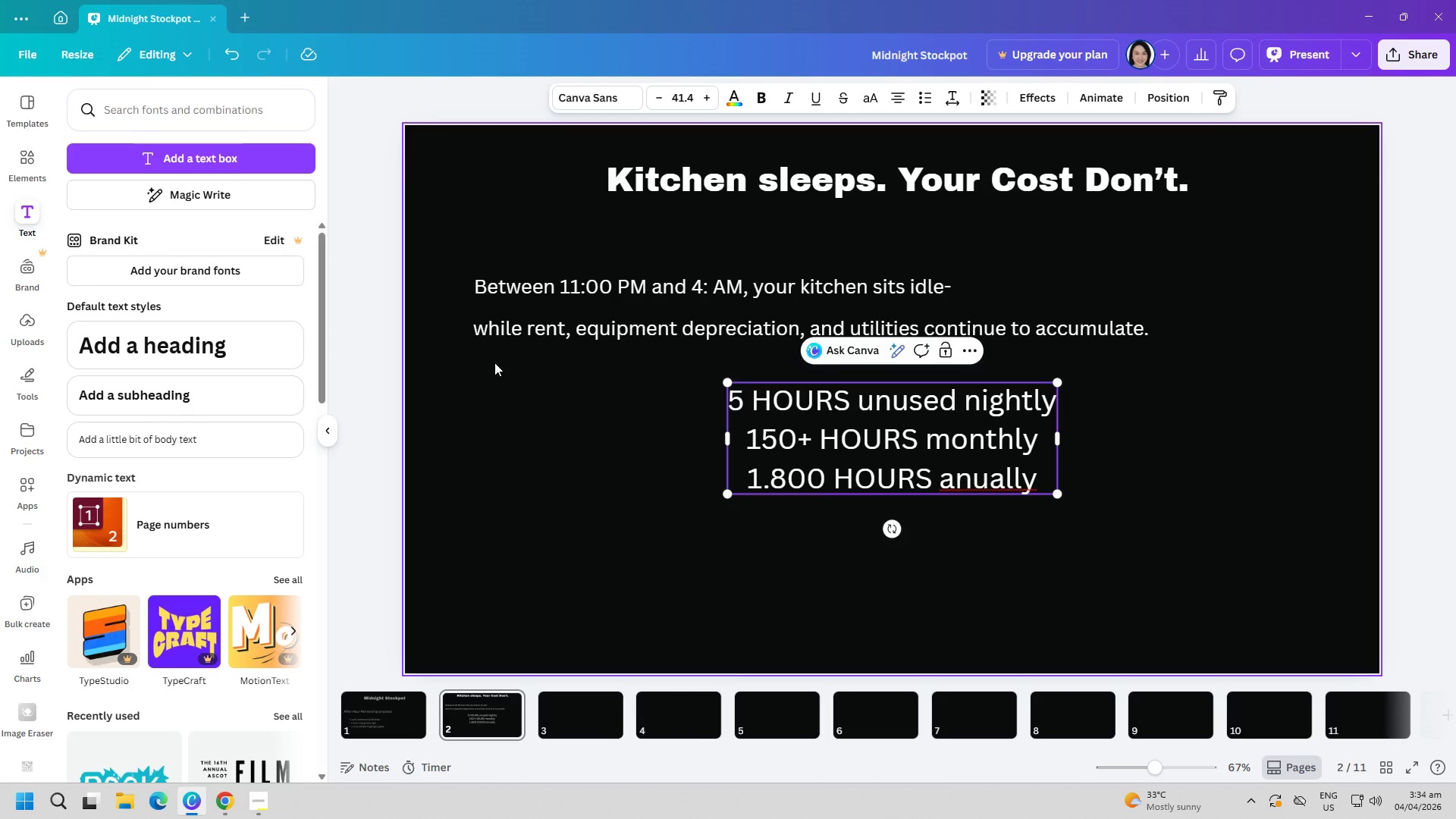 
wait(23.81)
 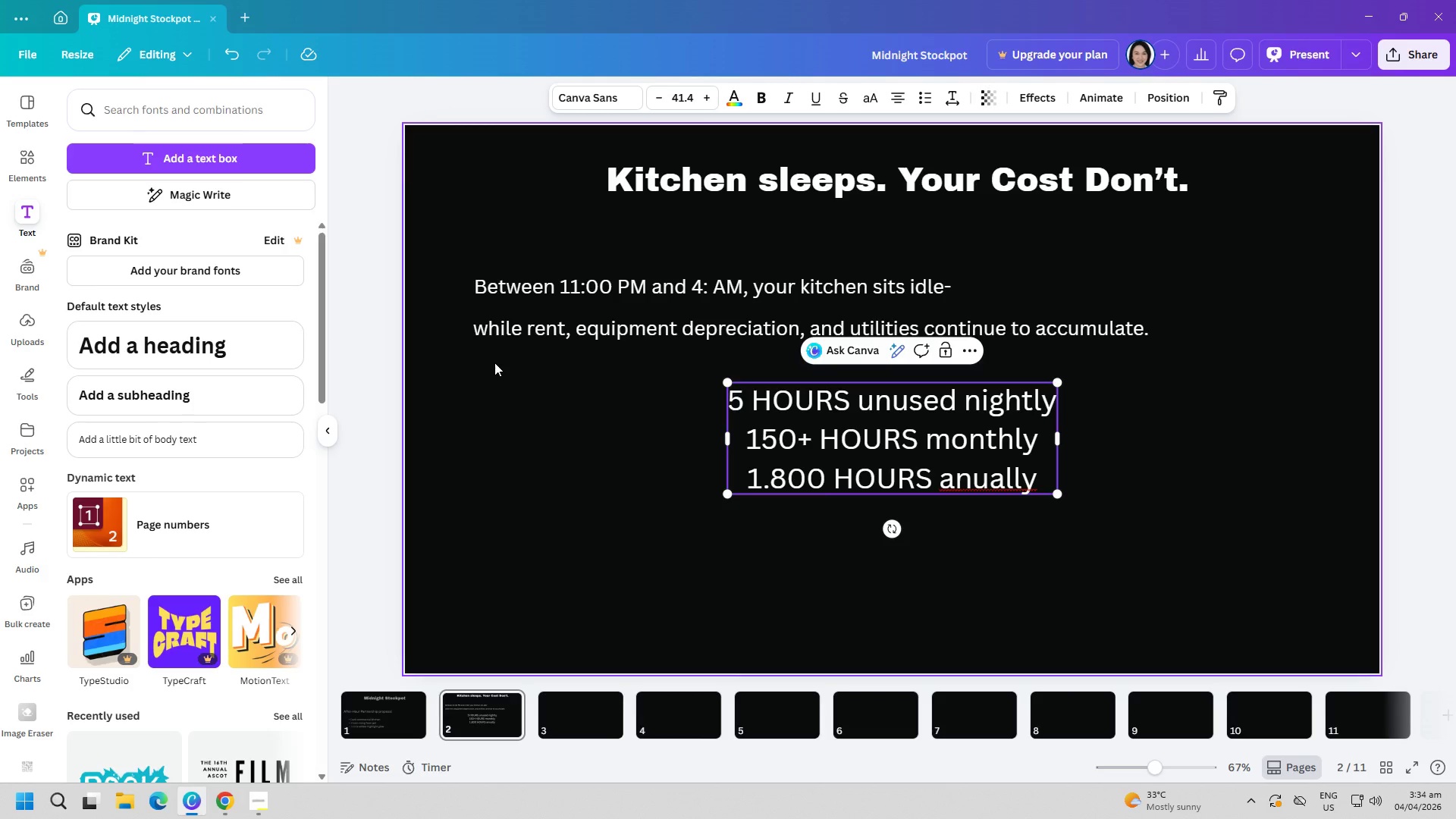 
left_click([894, 92])
 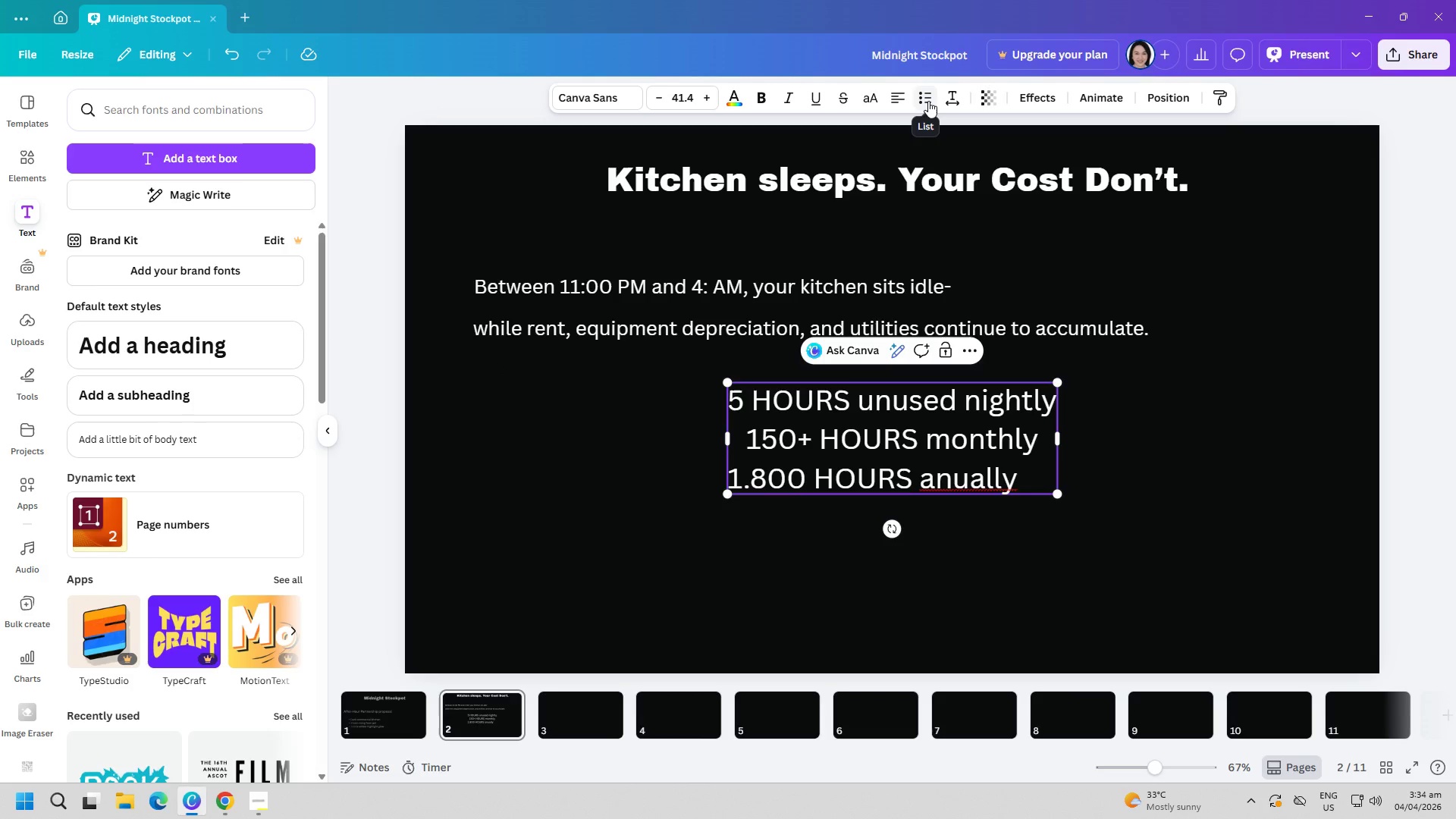 
left_click([928, 101])
 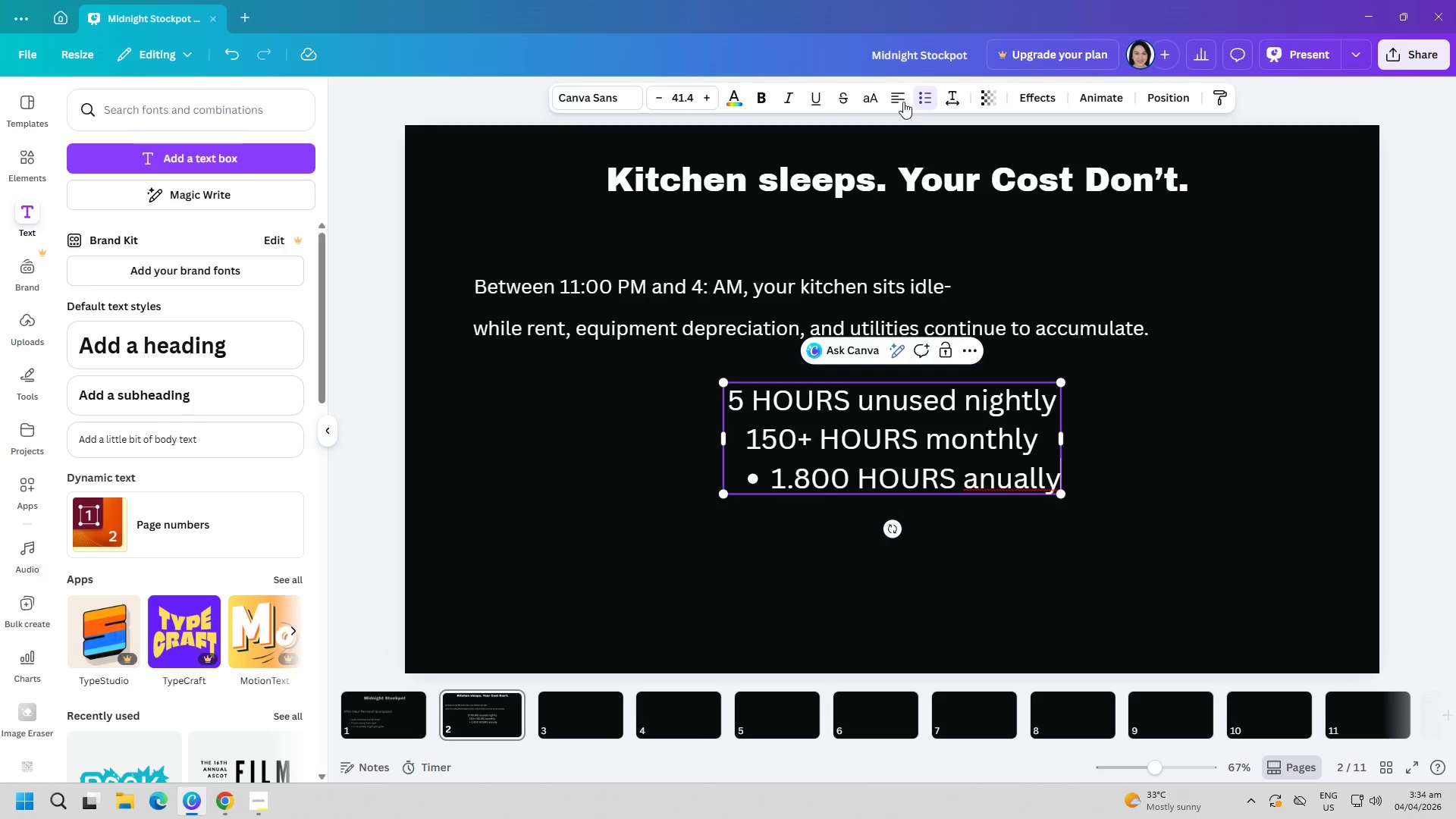 
left_click([901, 102])
 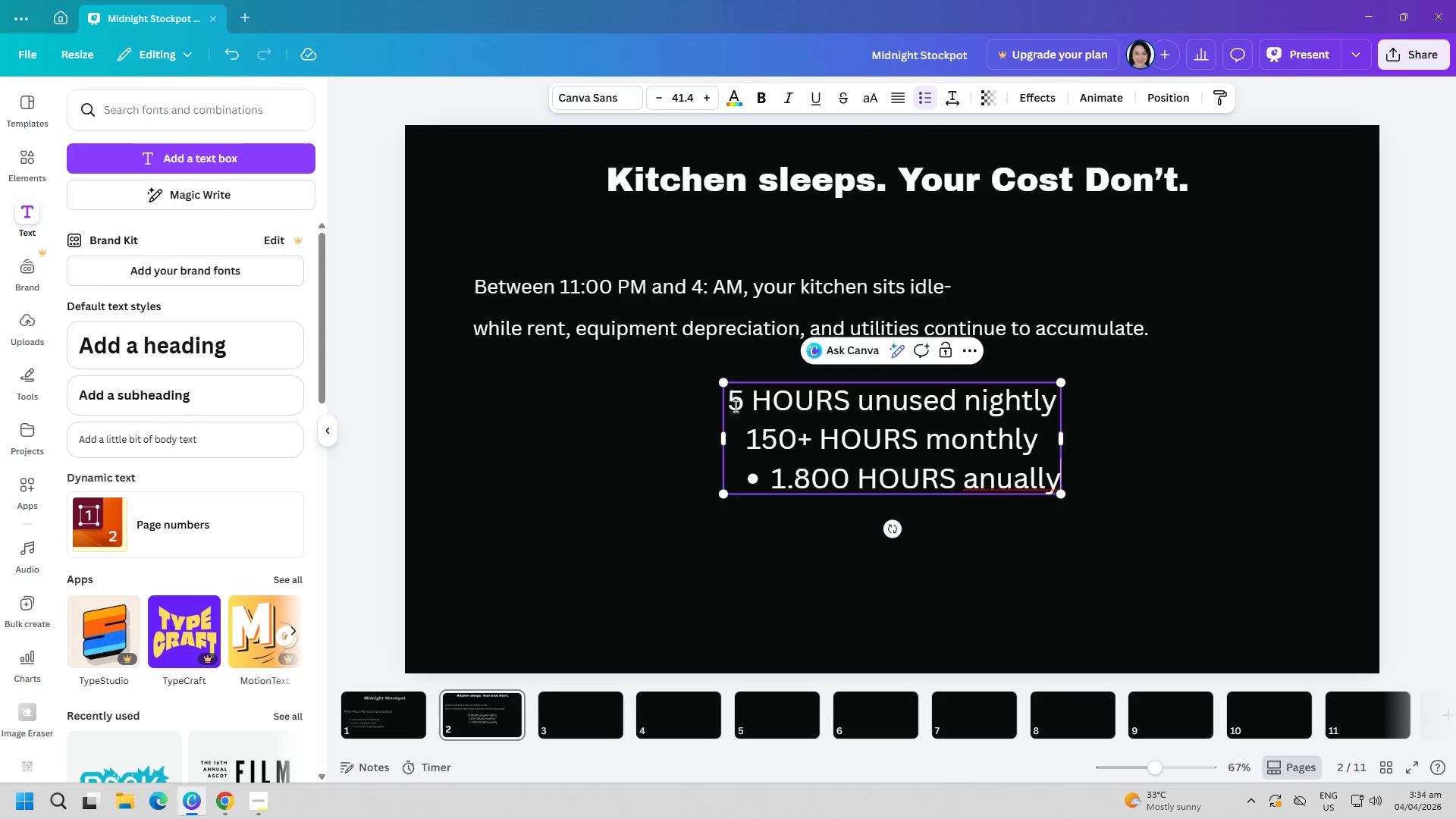 
left_click_drag(start_coordinate=[730, 403], to_coordinate=[1062, 474])
 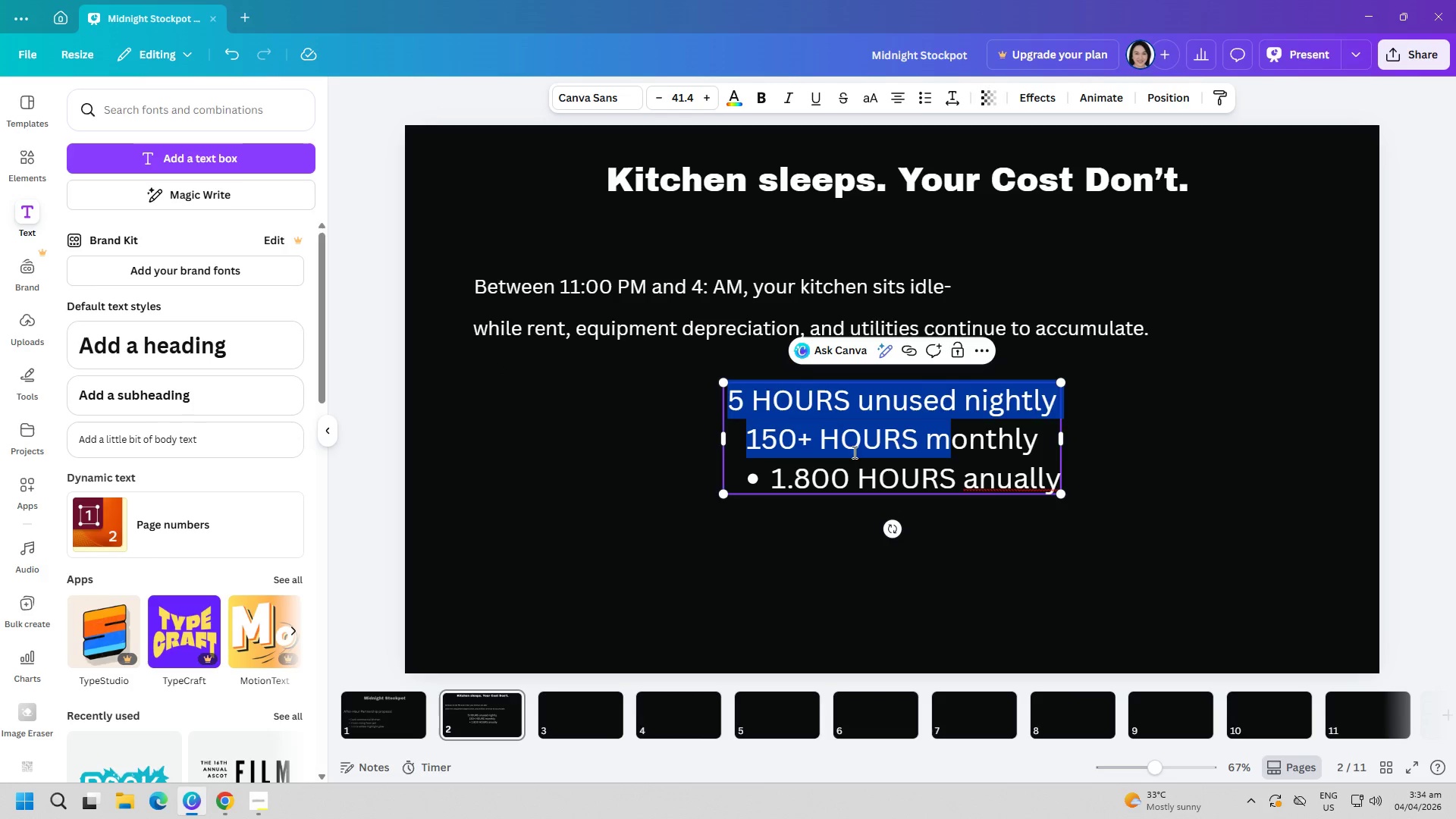 
left_click([852, 452])
 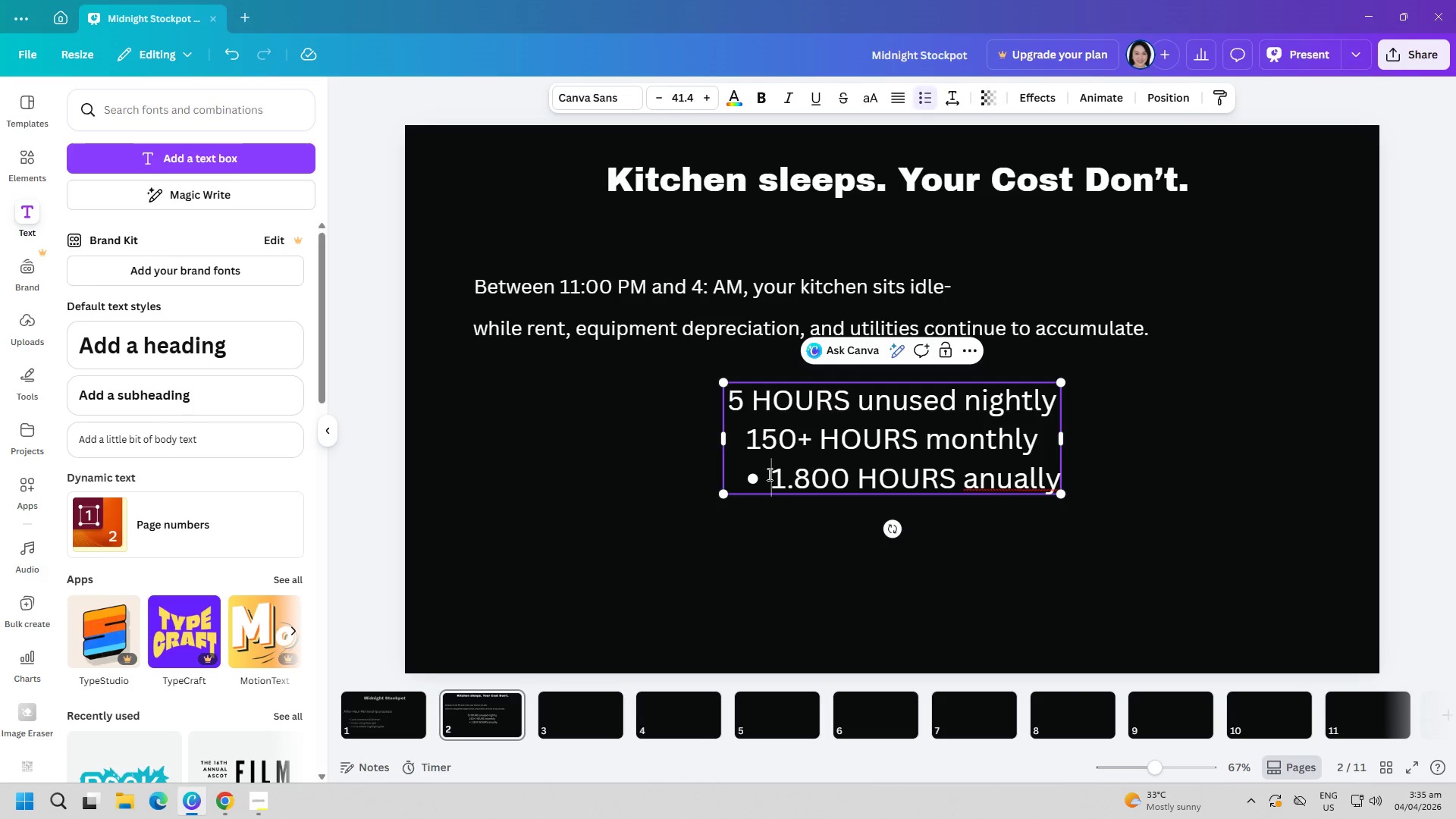 
key(Backspace)
 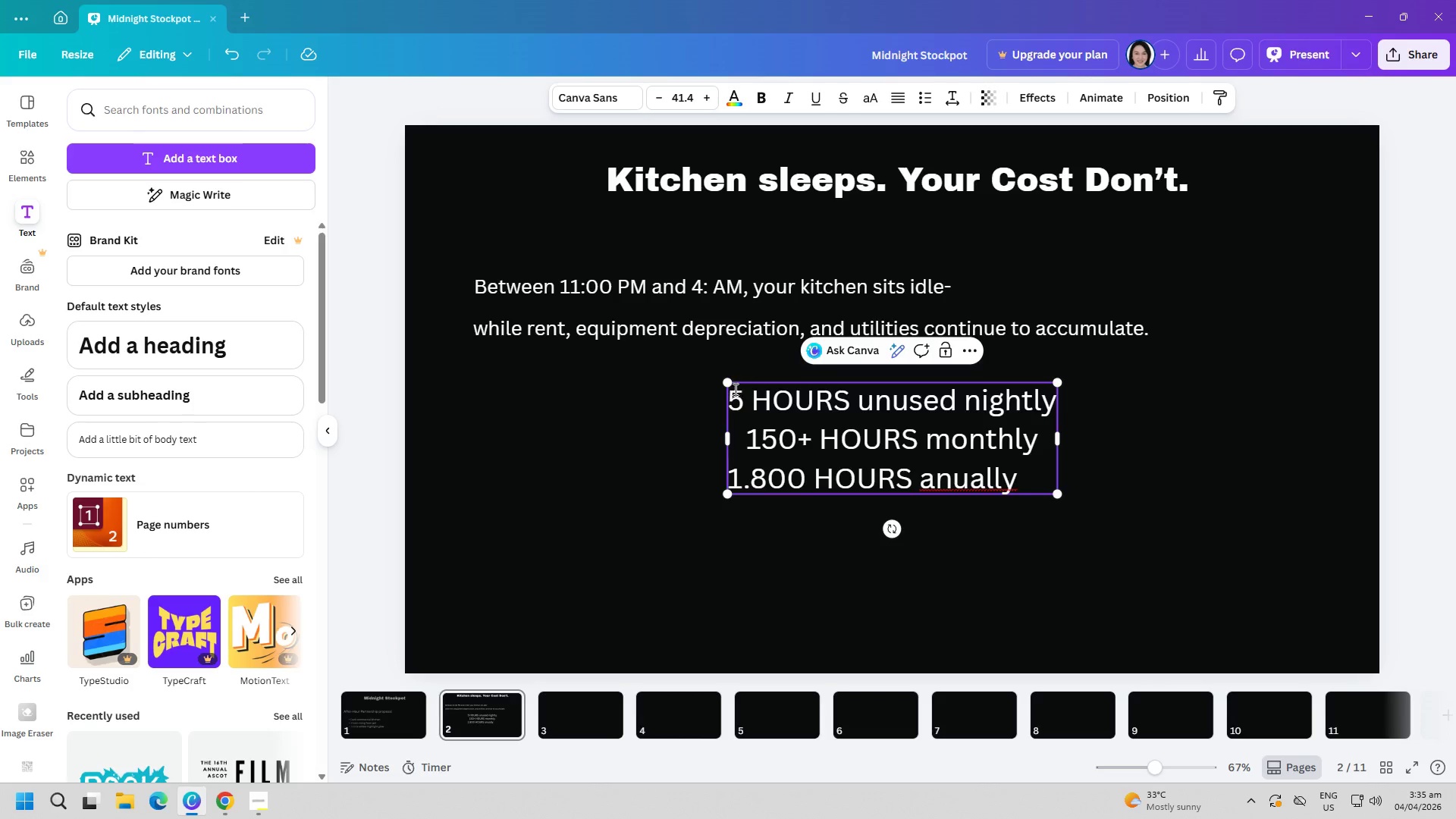 
left_click_drag(start_coordinate=[726, 399], to_coordinate=[739, 400])
 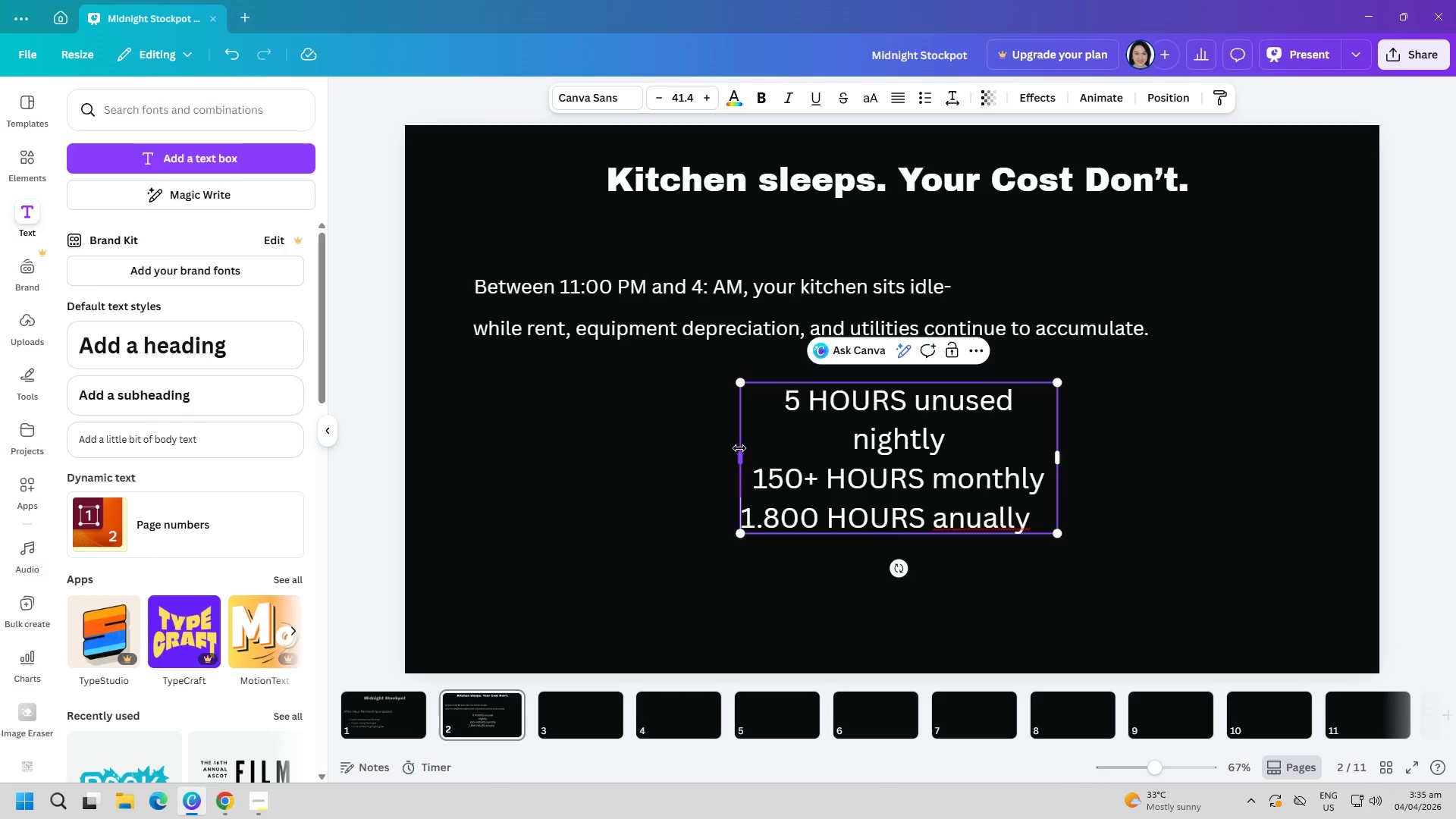 
left_click_drag(start_coordinate=[740, 457], to_coordinate=[689, 458])
 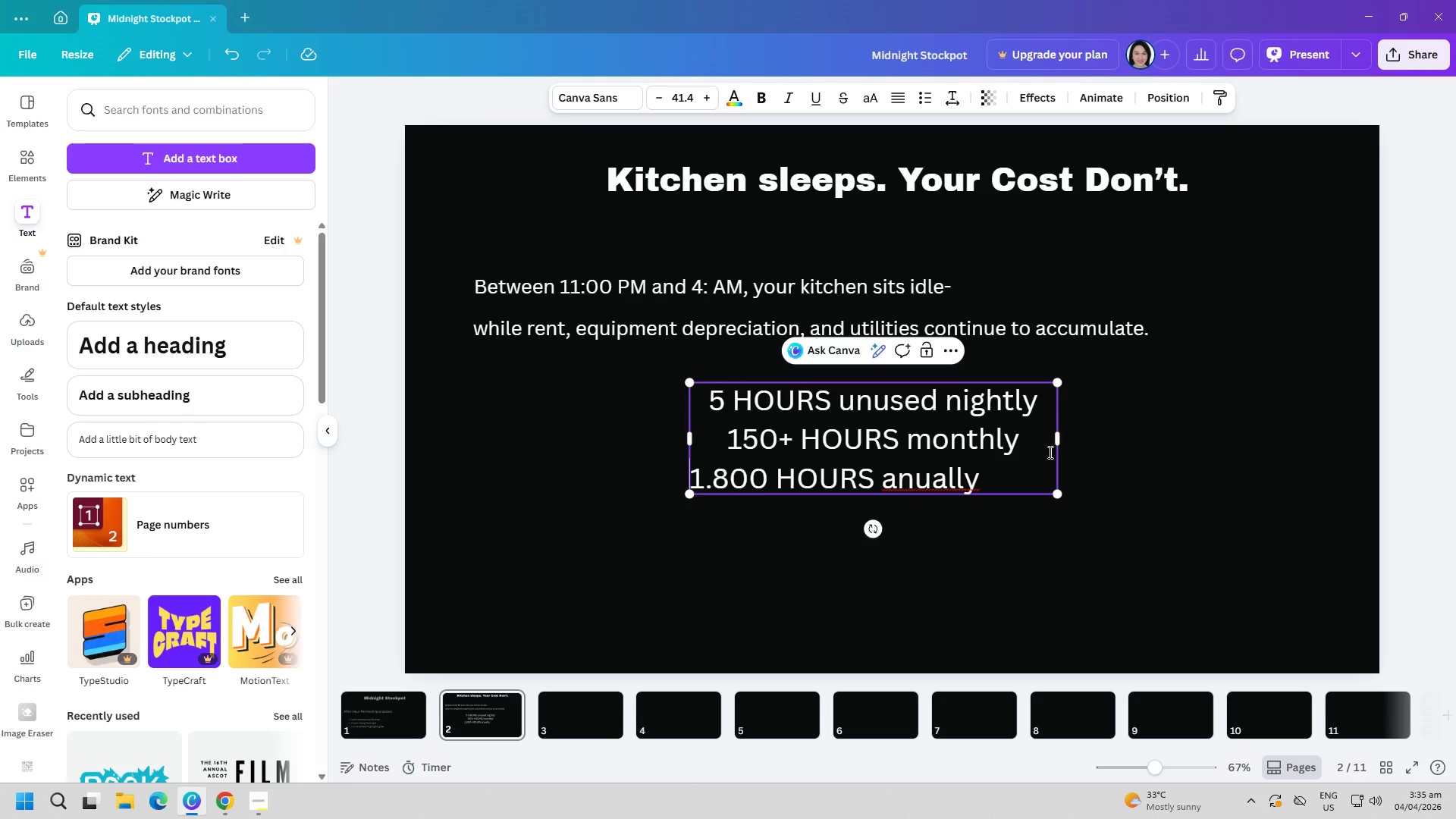 
left_click_drag(start_coordinate=[1058, 444], to_coordinate=[1021, 448])
 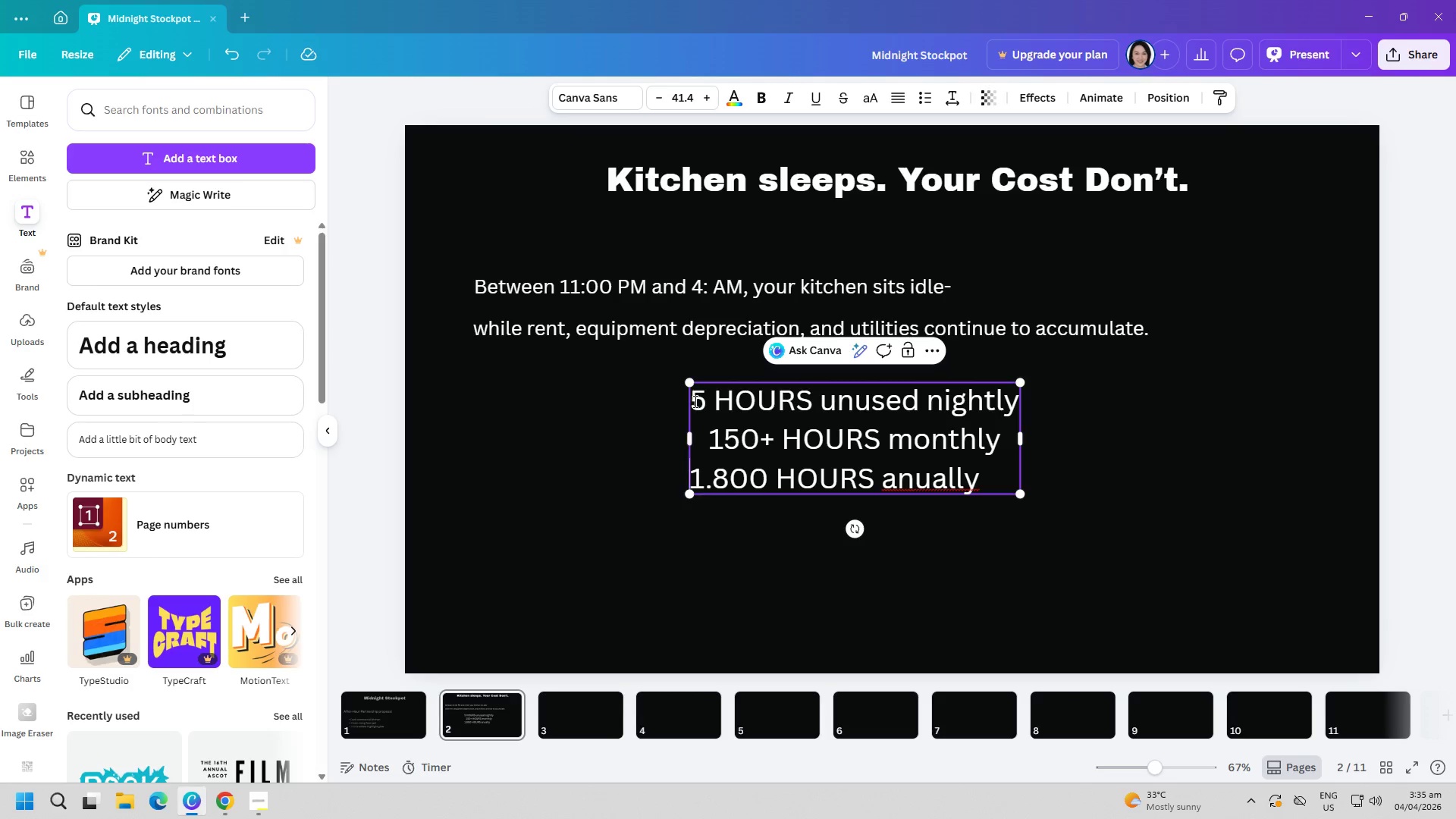 
left_click_drag(start_coordinate=[694, 401], to_coordinate=[990, 476])
 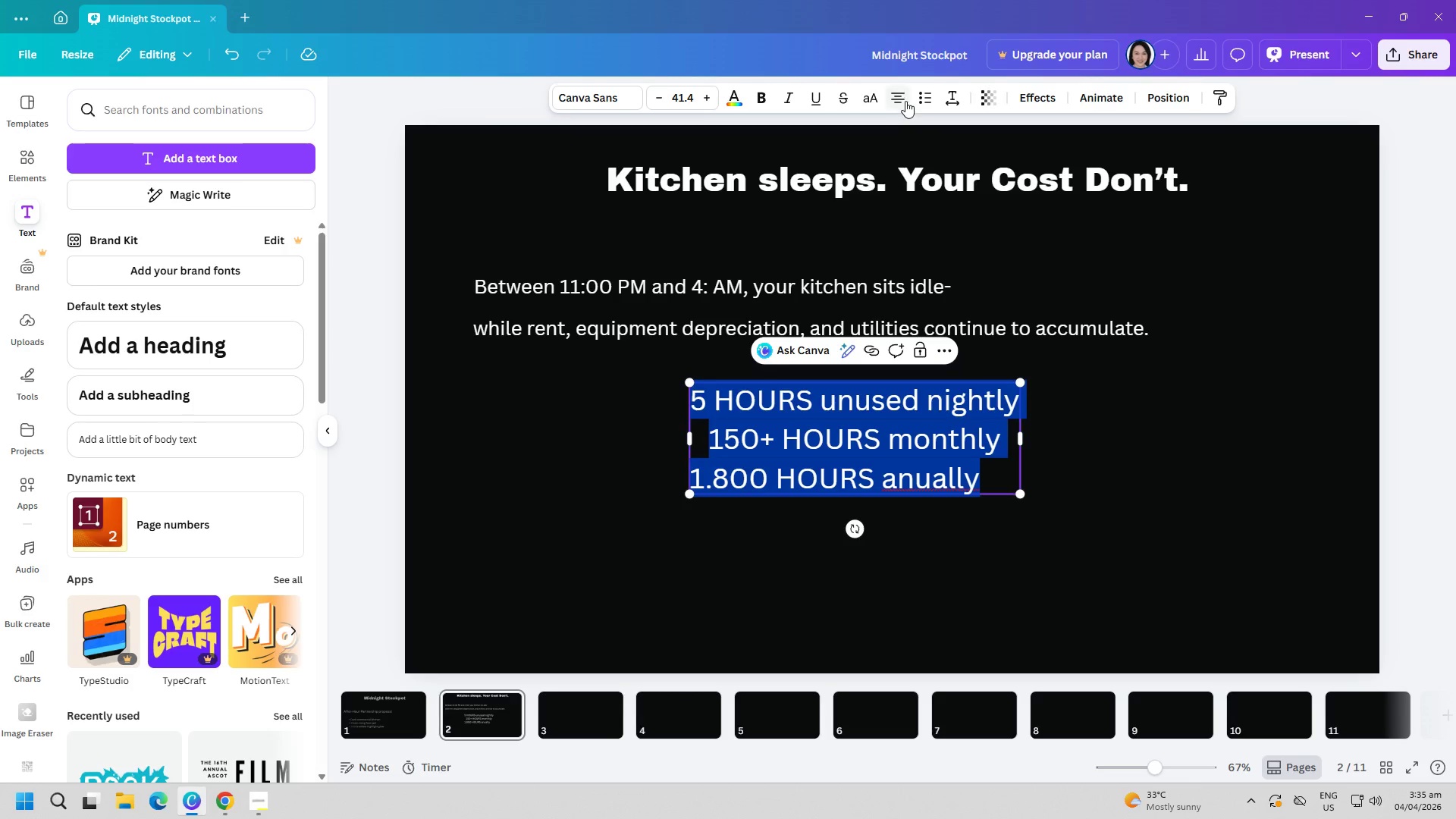 
left_click([903, 99])
 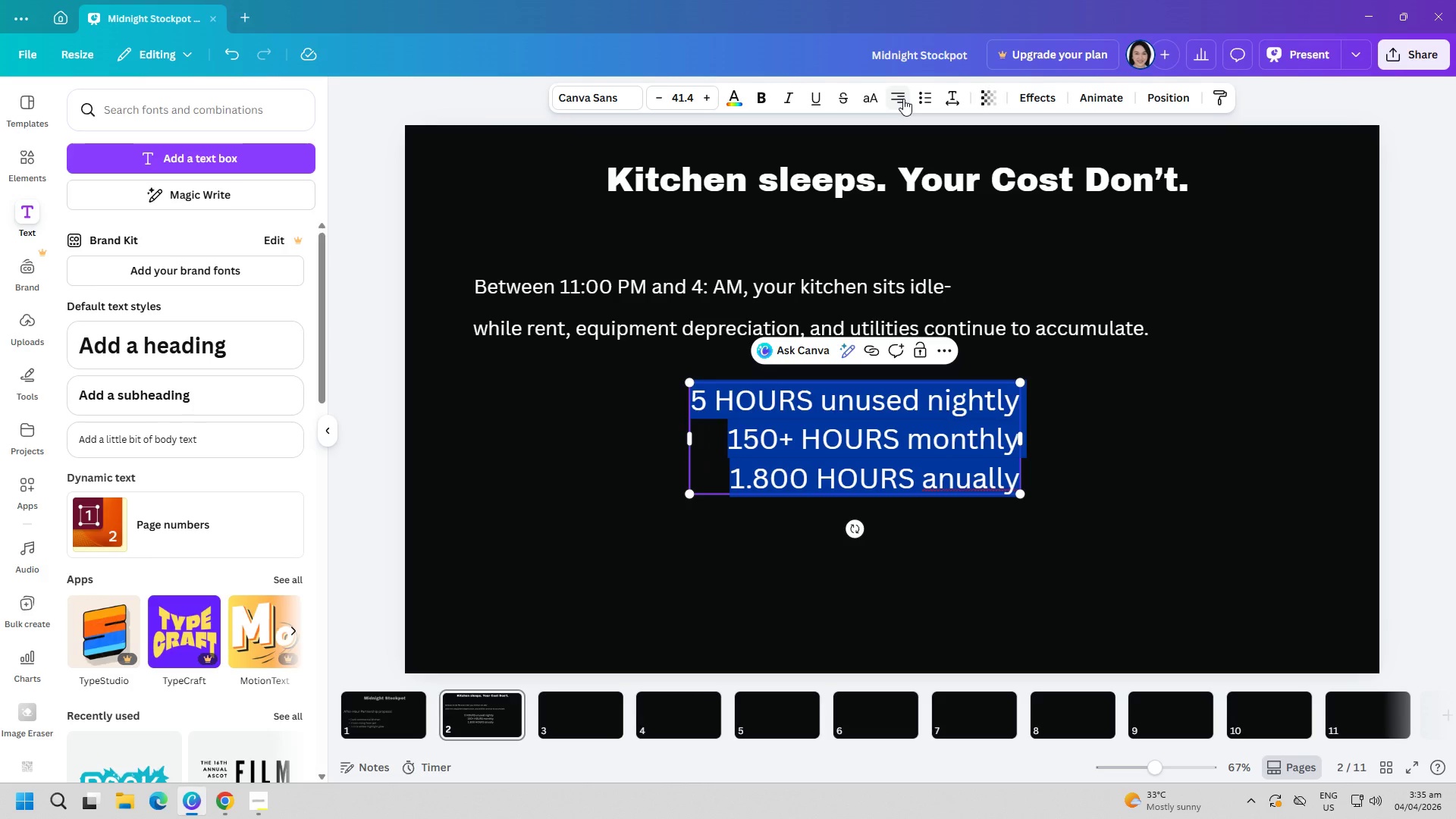 
left_click([903, 99])
 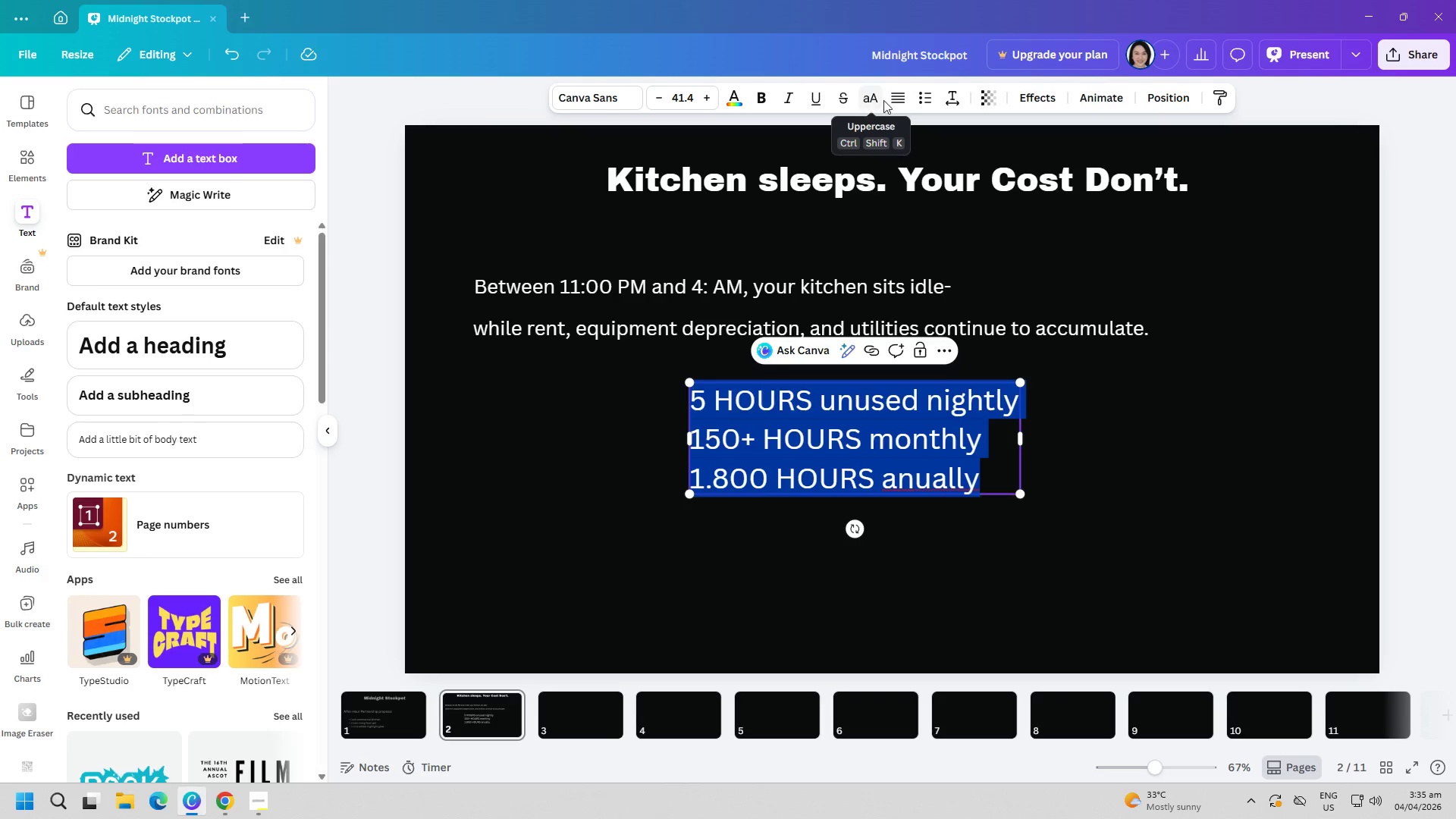 
left_click([924, 99])
 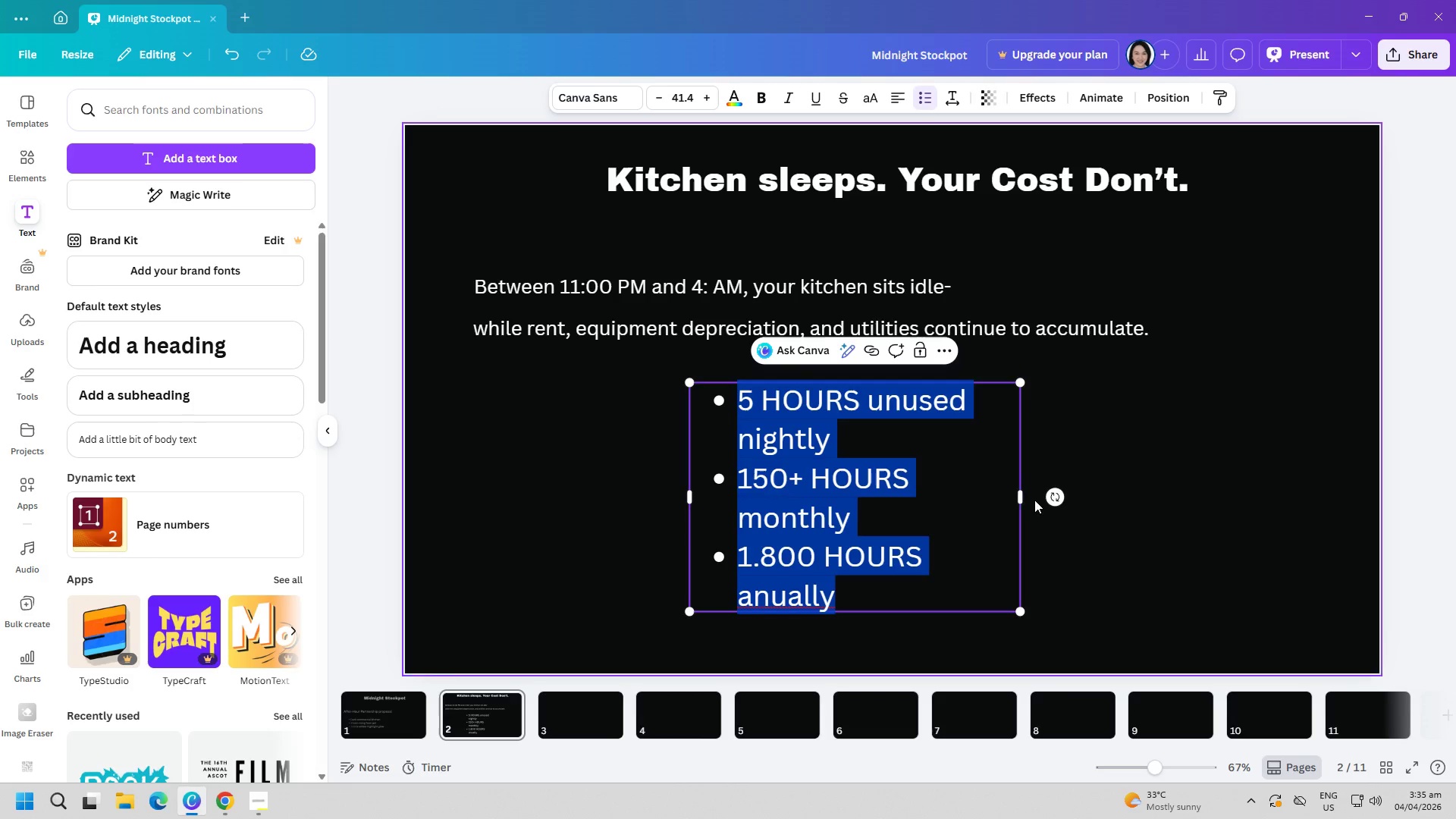 
left_click_drag(start_coordinate=[1024, 496], to_coordinate=[1215, 463])
 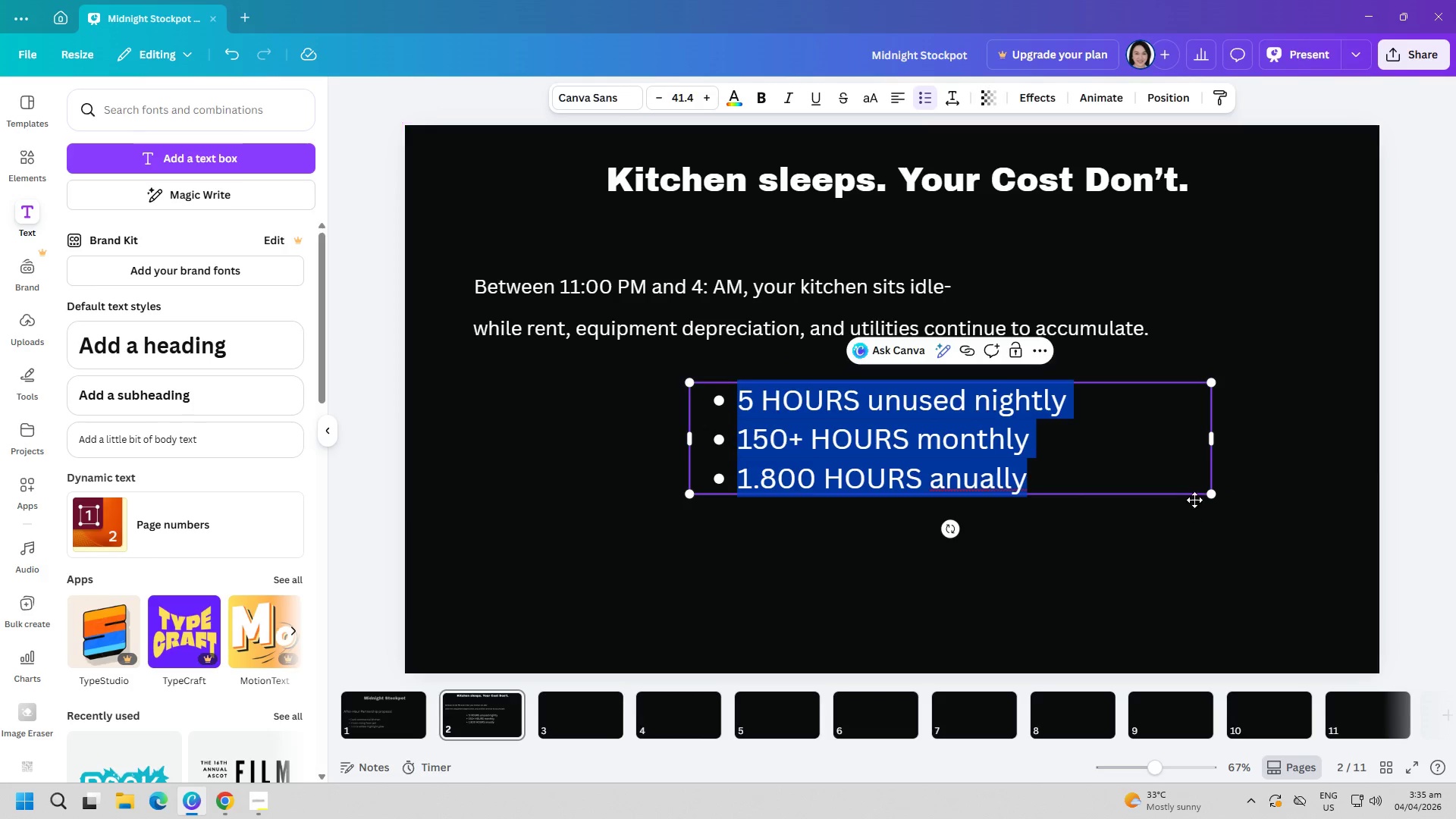 
left_click_drag(start_coordinate=[1211, 494], to_coordinate=[1062, 431])
 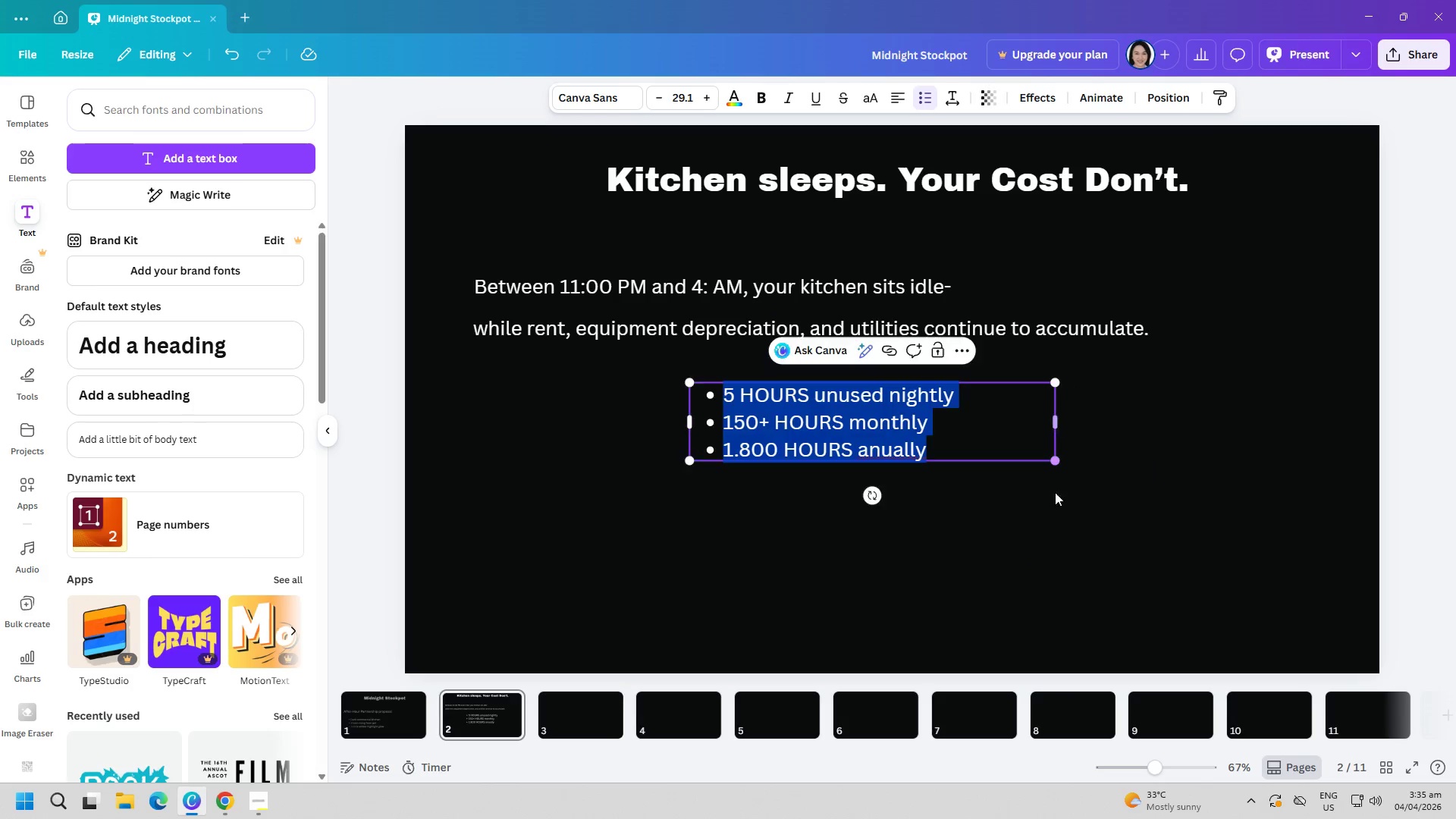 
left_click([1053, 510])
 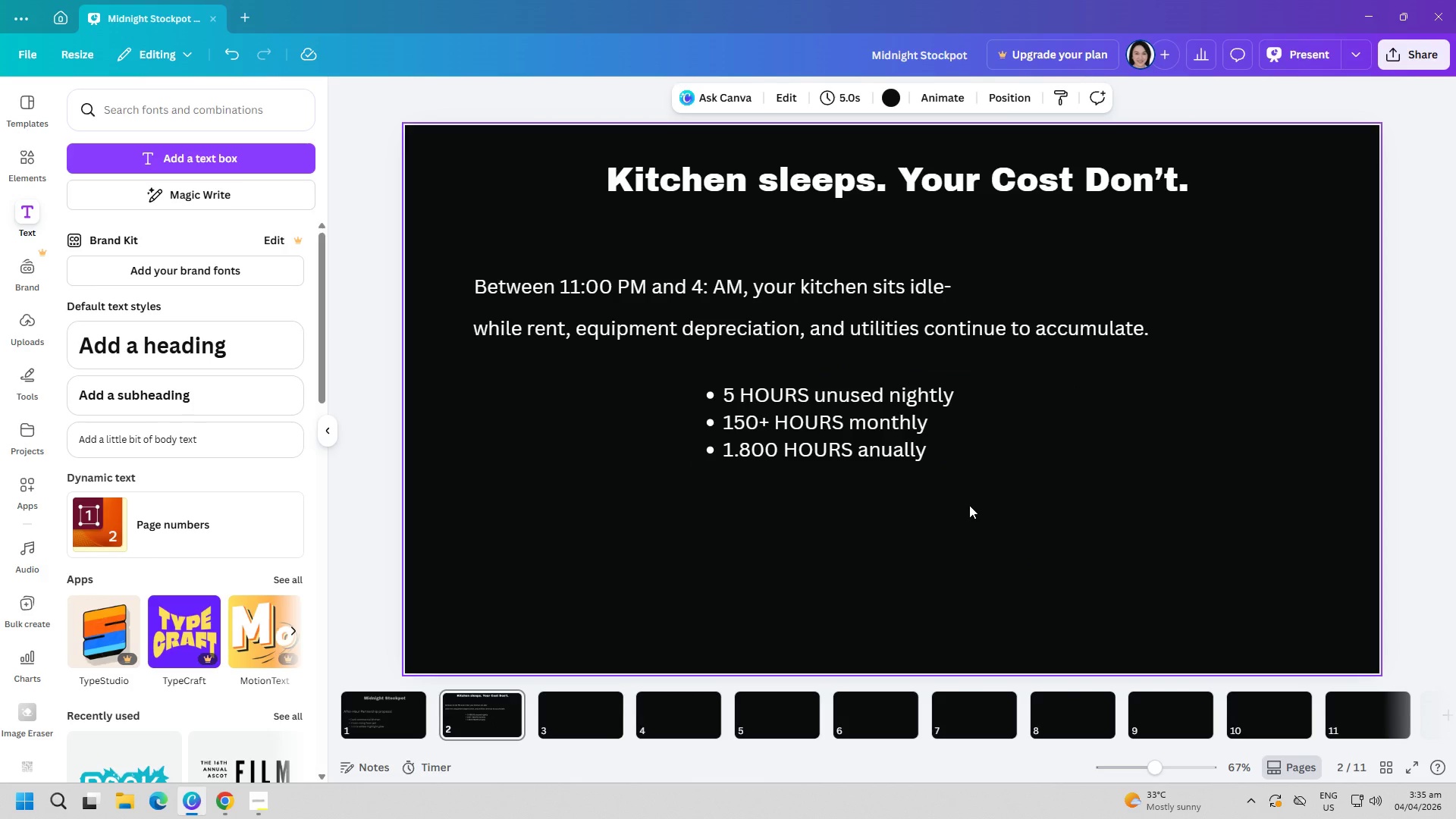 
left_click_drag(start_coordinate=[917, 418], to_coordinate=[746, 406])
 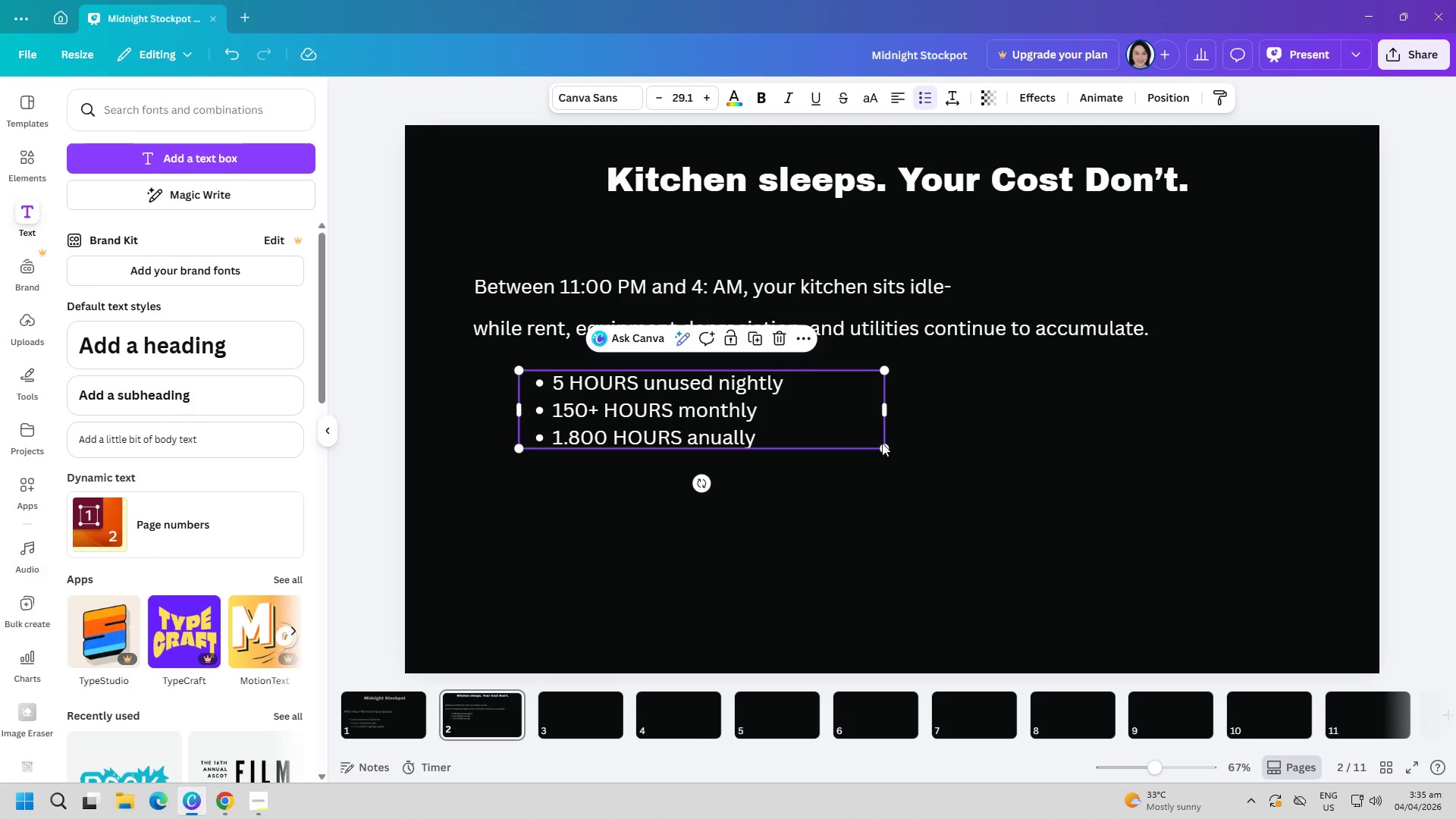 
left_click_drag(start_coordinate=[883, 450], to_coordinate=[819, 433])
 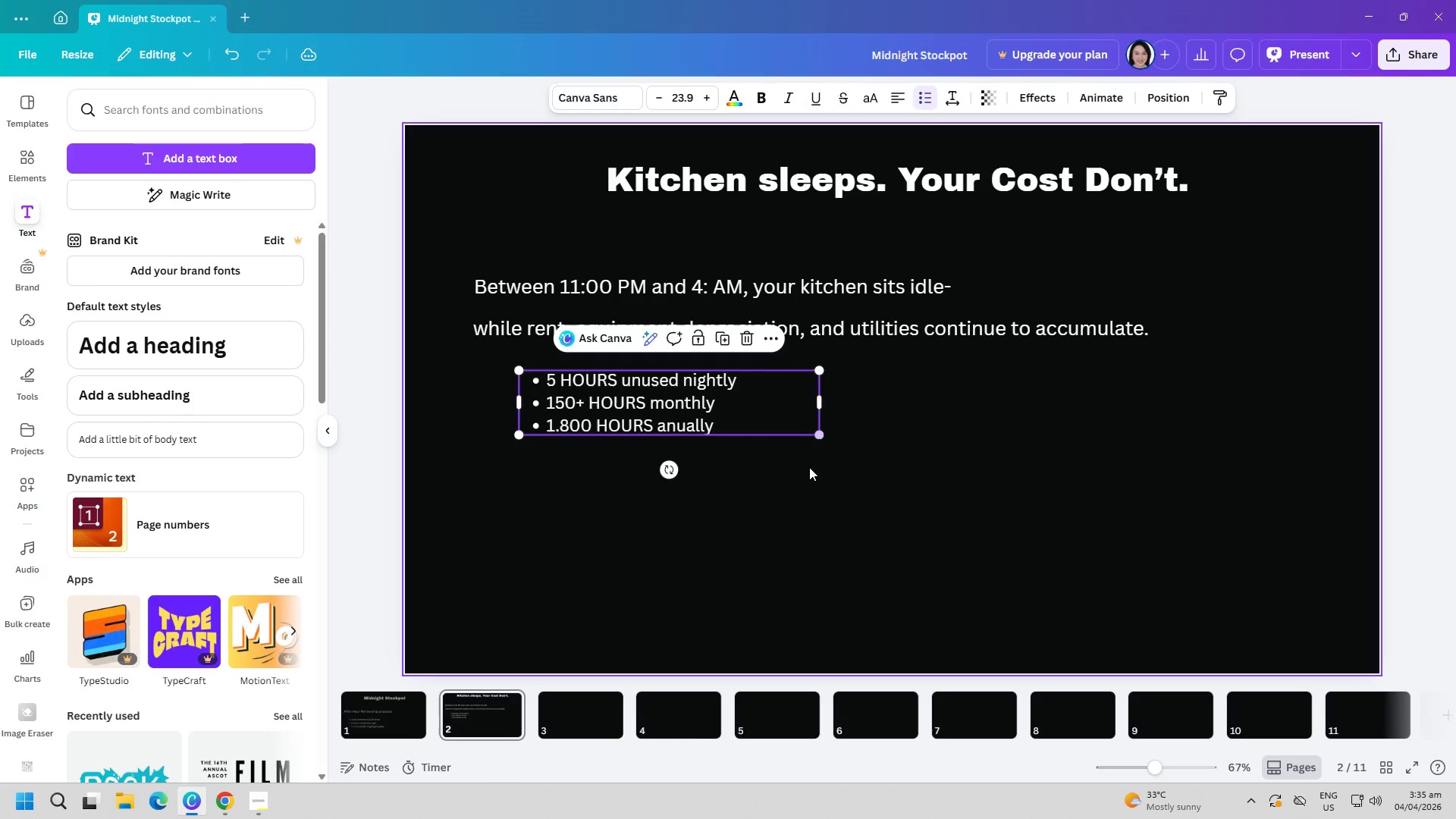 
left_click([809, 467])
 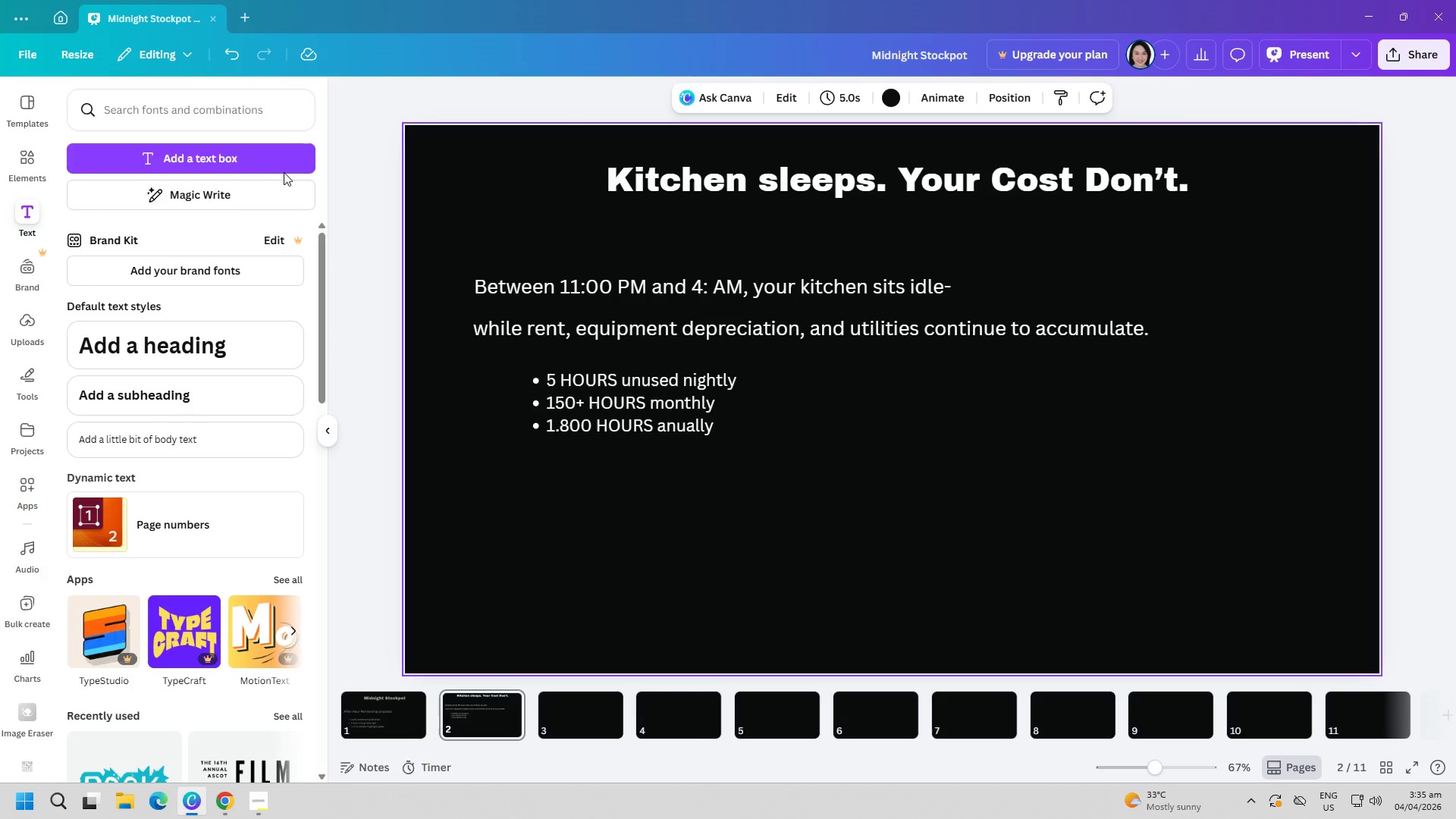 
left_click([270, 160])
 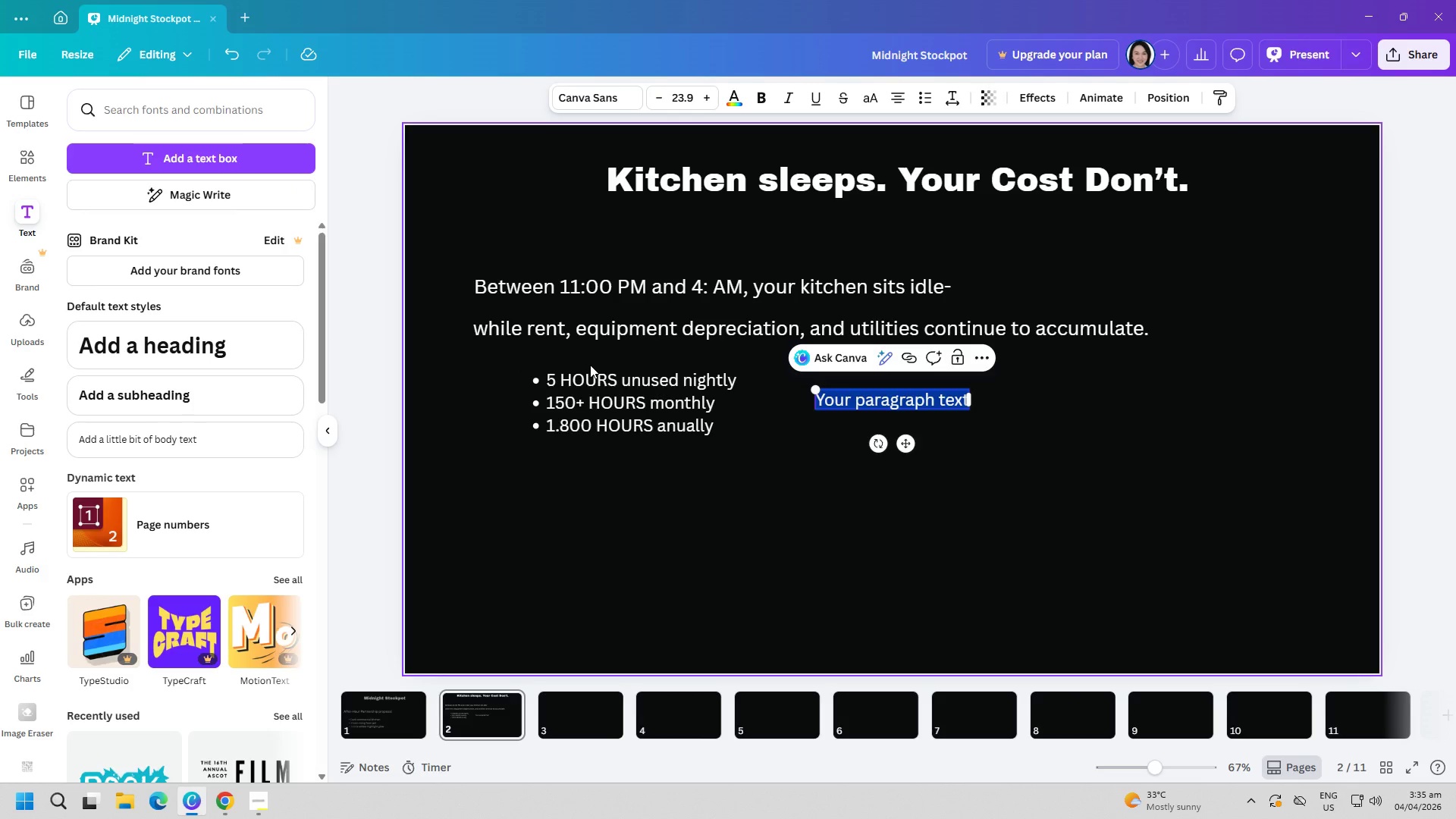 
type(Empty Kitchen at night)
 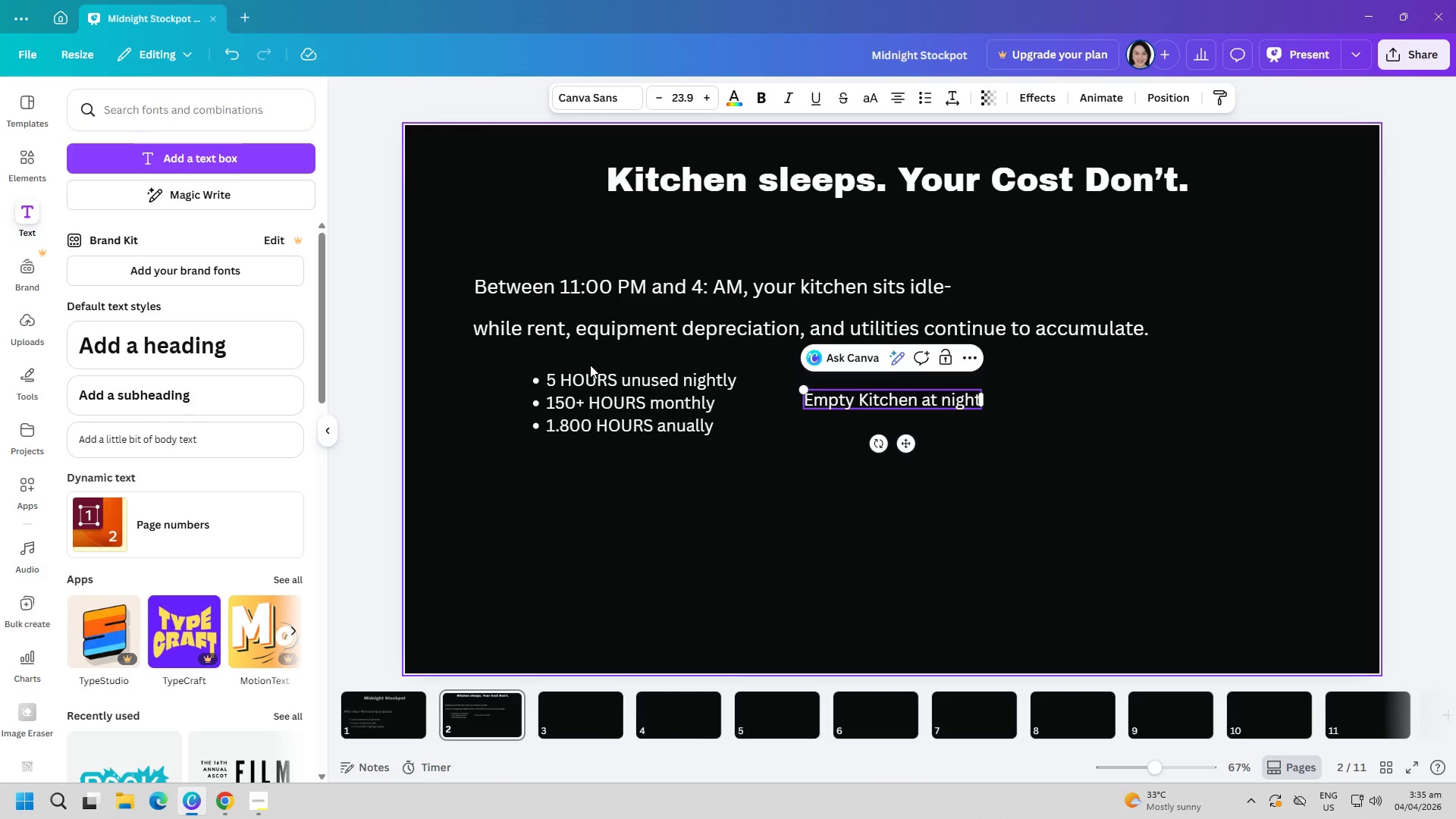 
key(Enter)
 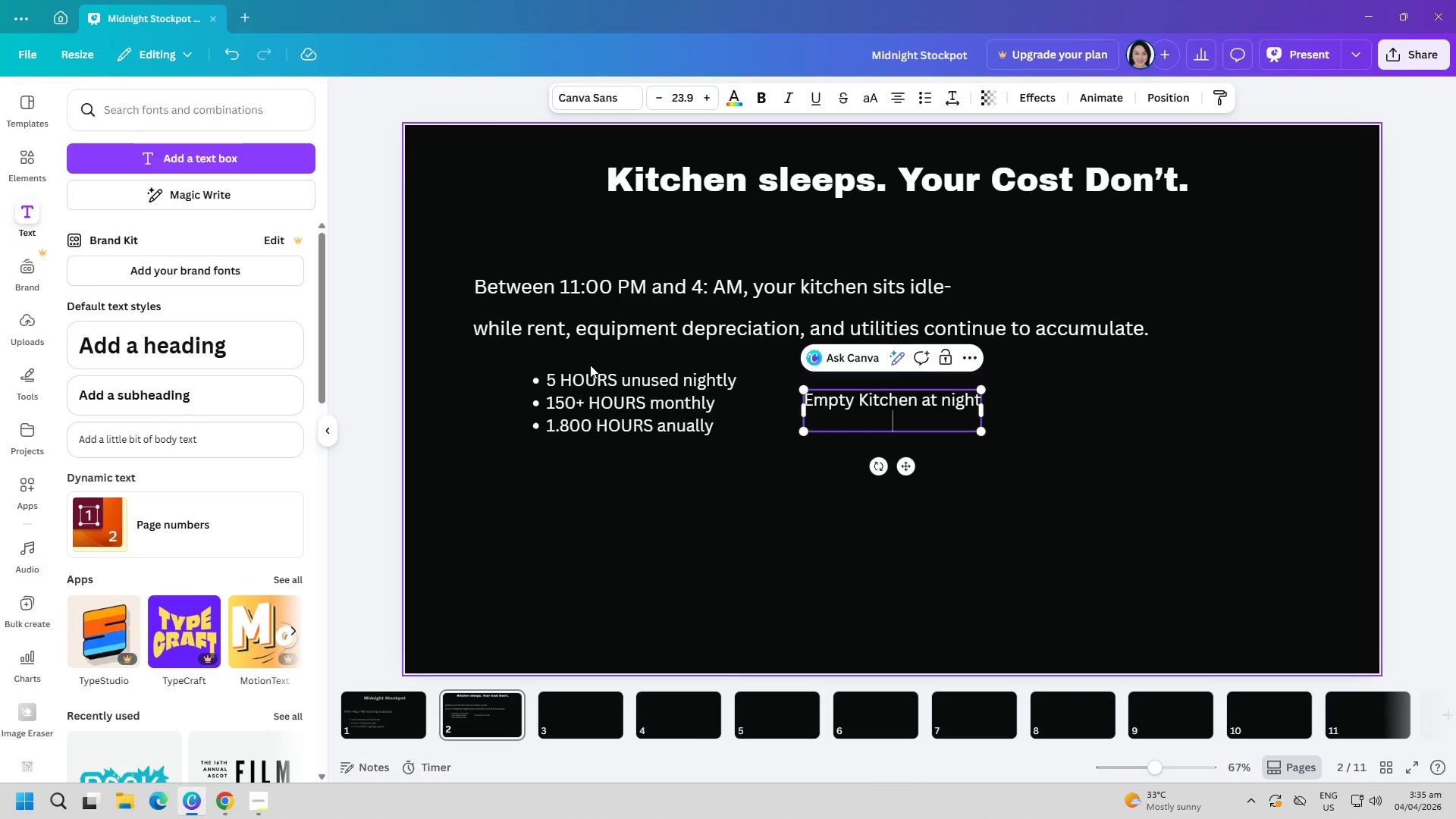 
type(Overlay )
key(Backspace)
type(:?)
key(Backspace)
type( Di)
 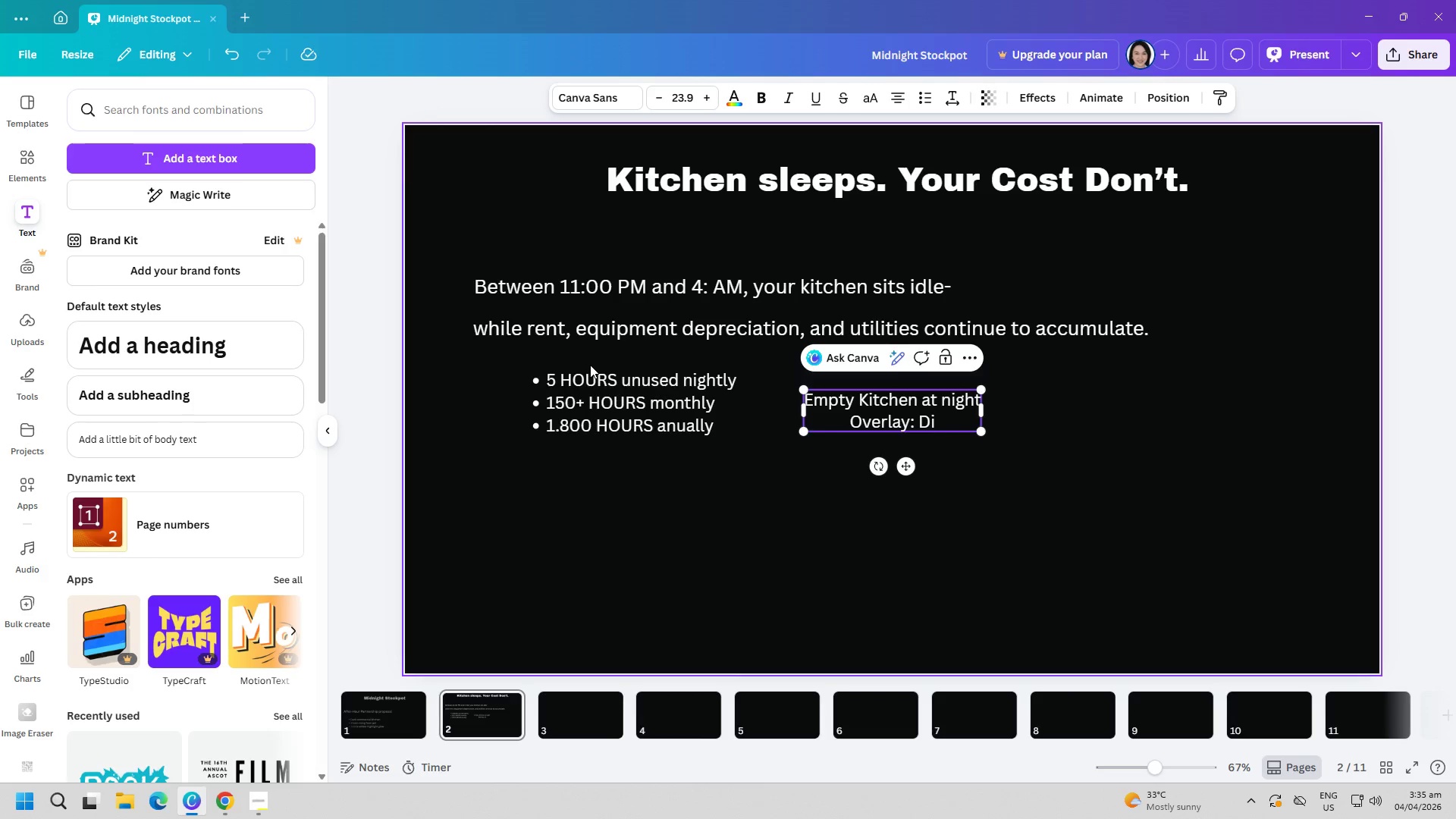 
type(m grid or clock icon)
 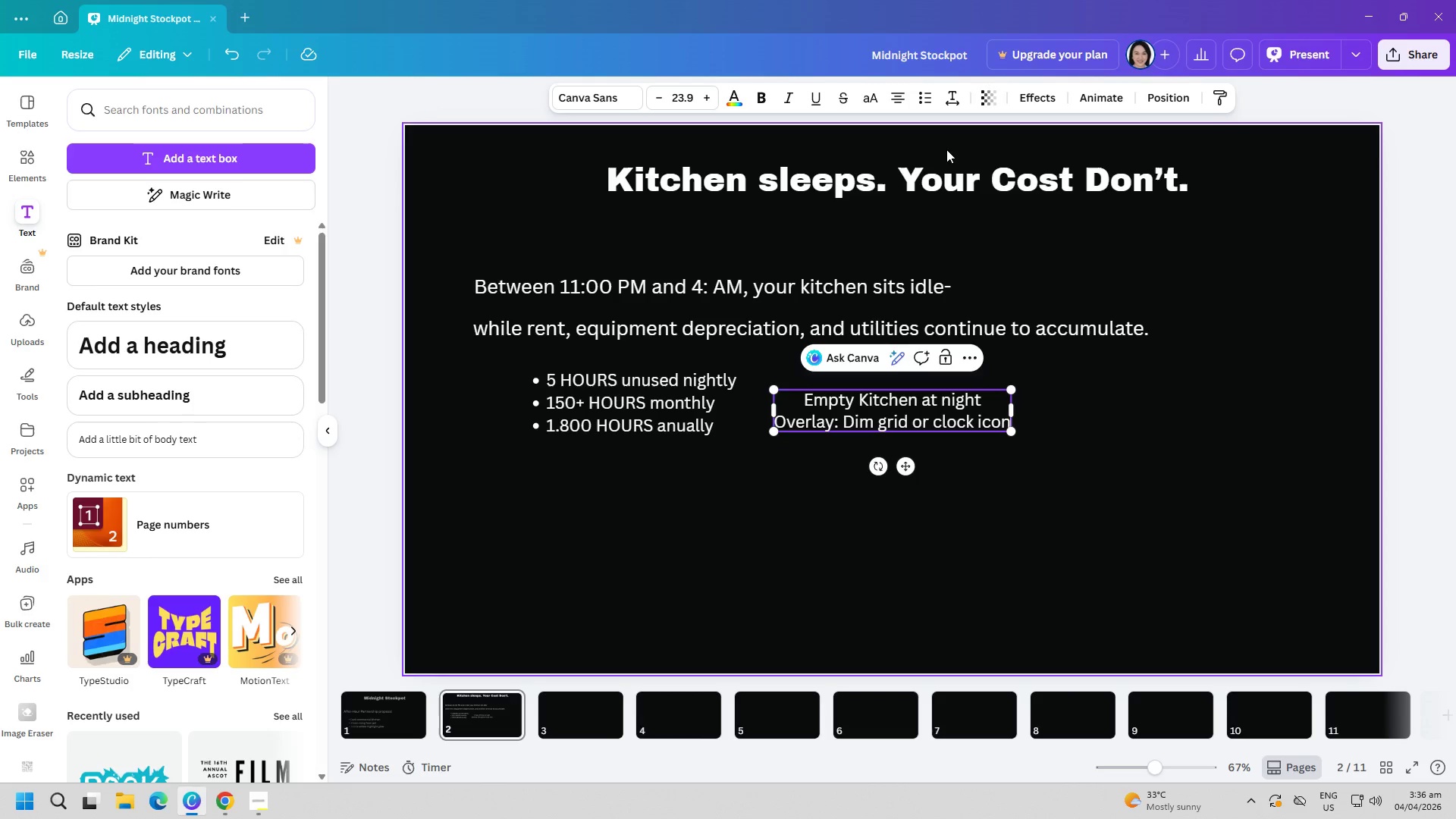 
hold_key(key=ControlLeft, duration=0.41)
 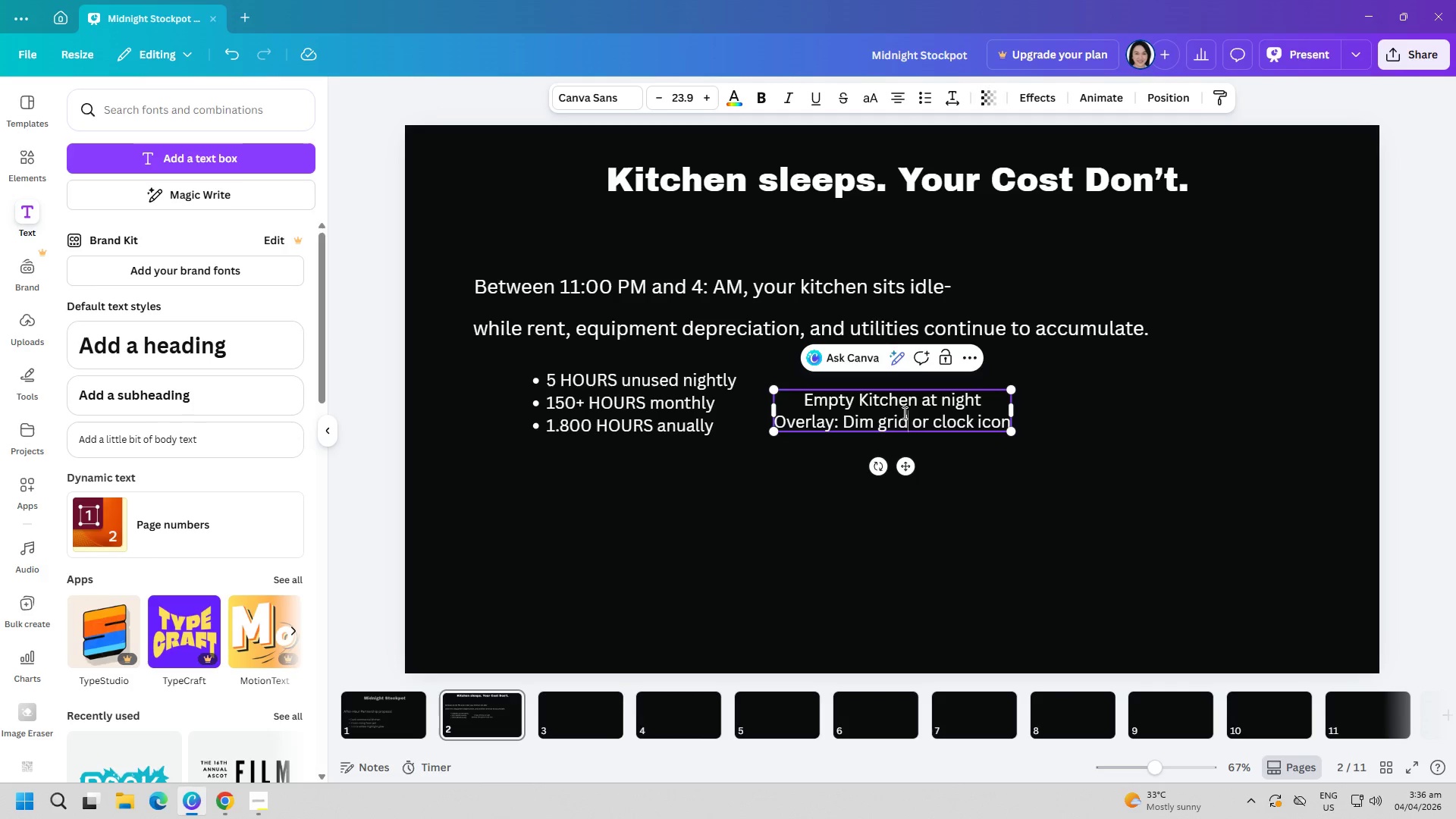 
double_click([903, 413])
 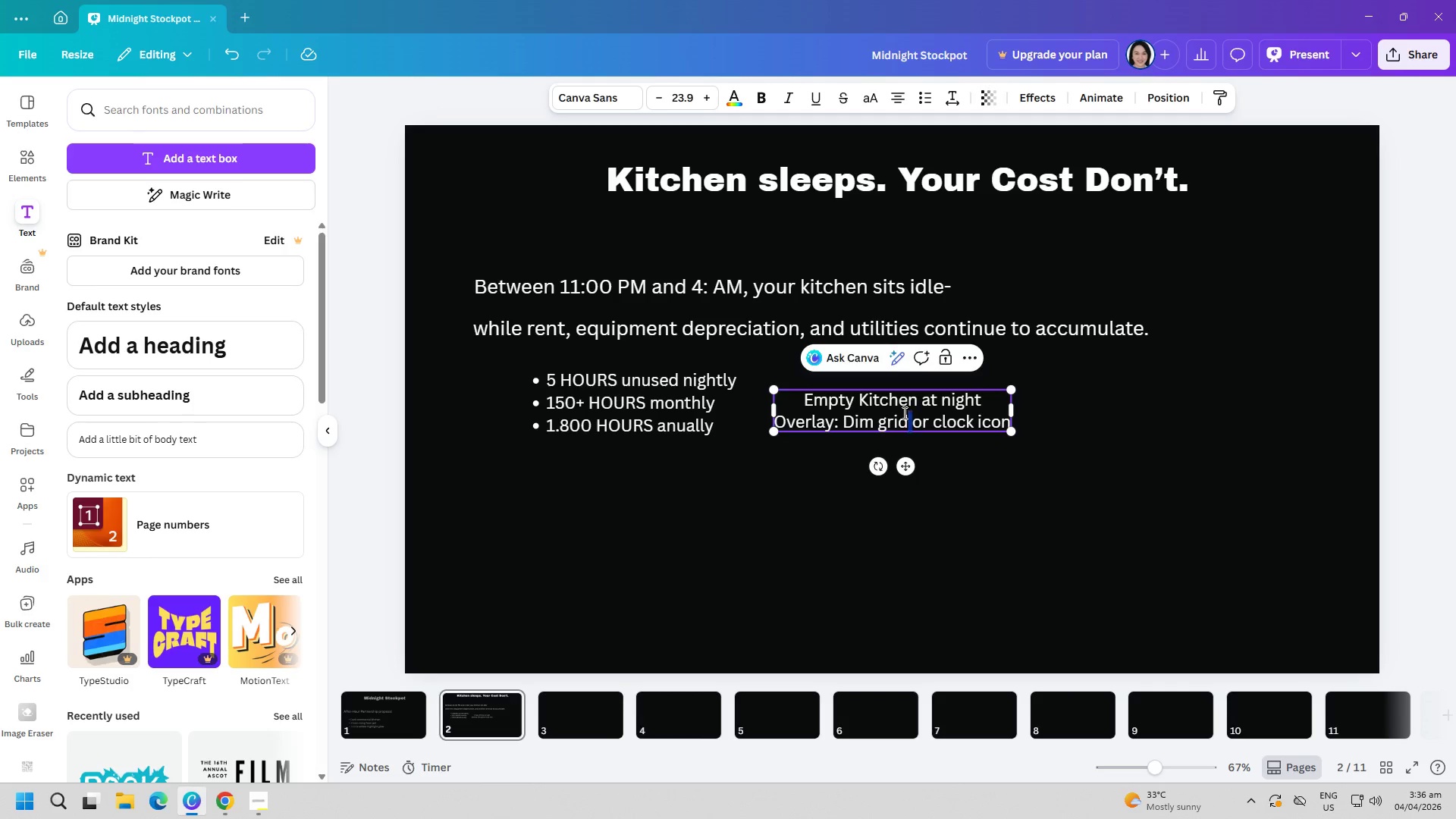 
triple_click([903, 413])
 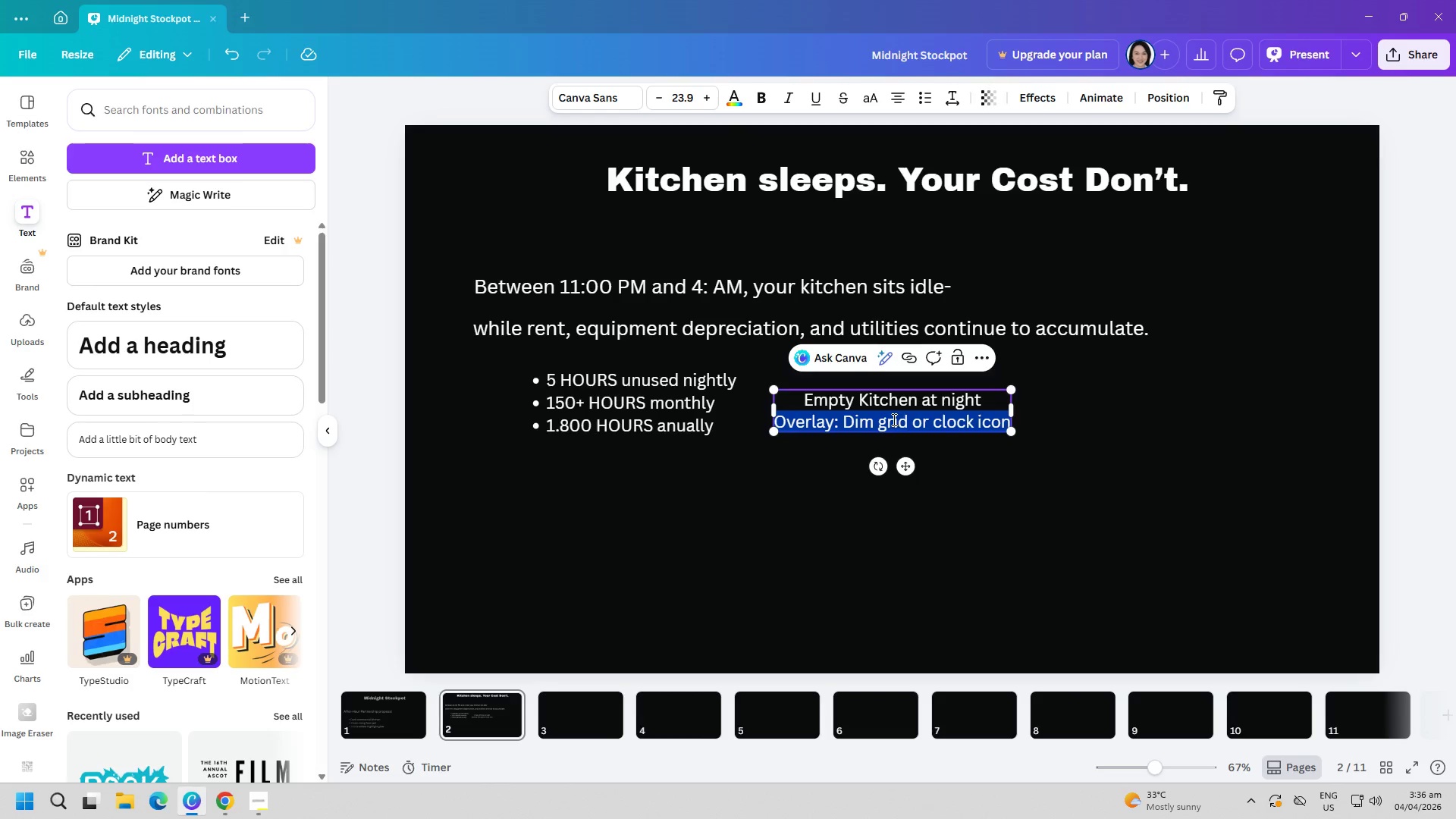 
double_click([852, 408])
 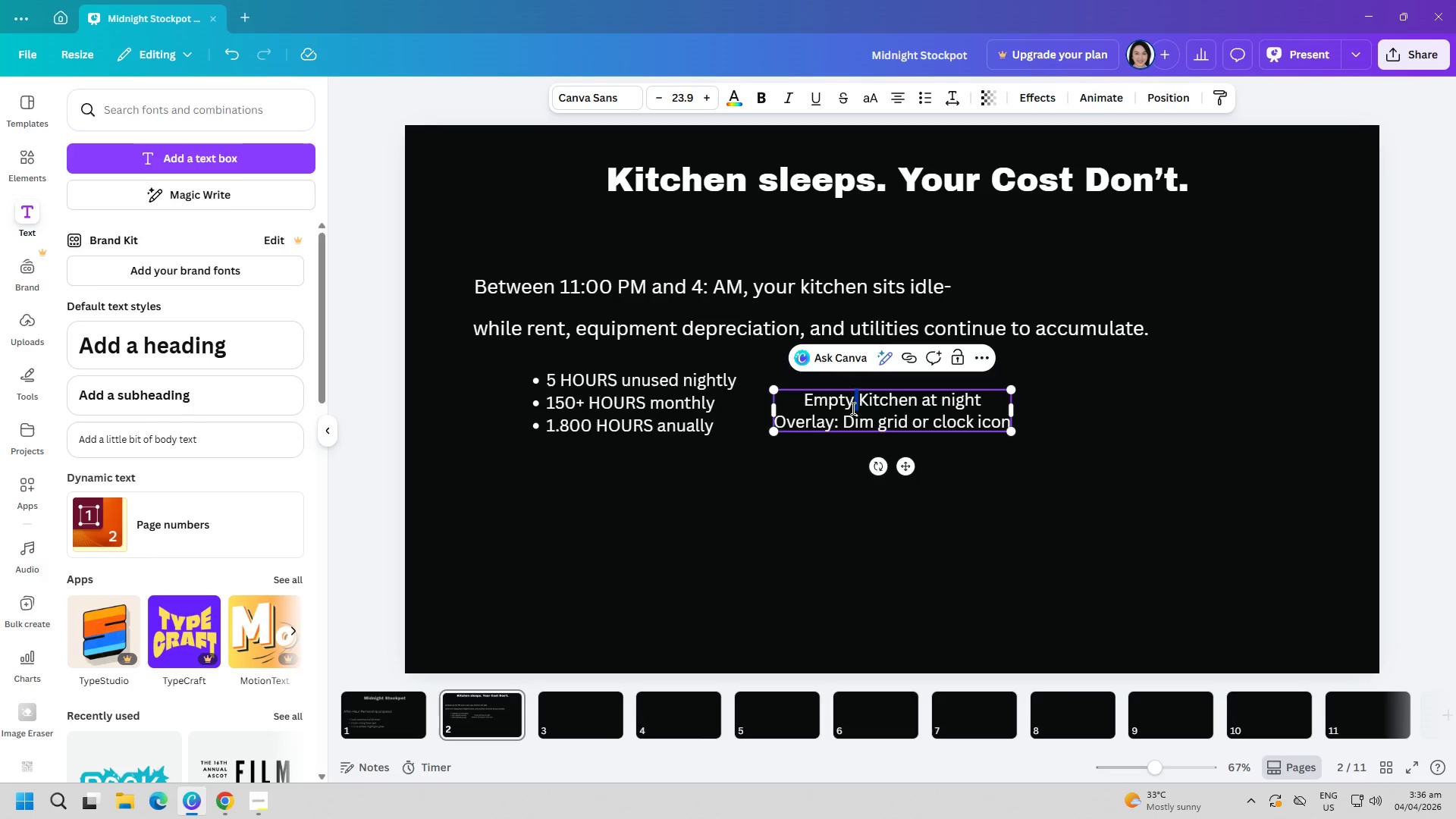 
triple_click([852, 408])
 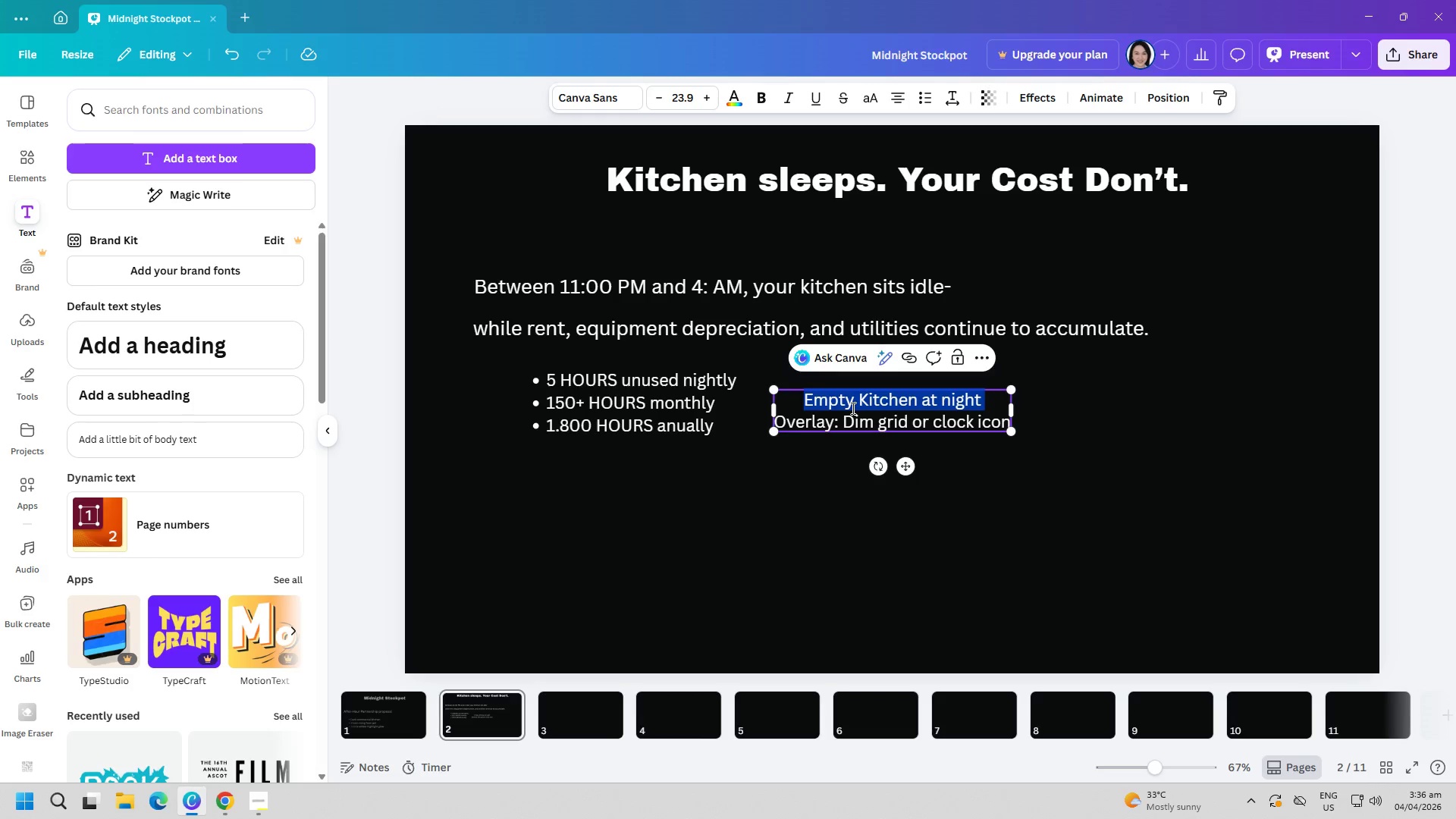 
triple_click([852, 408])
 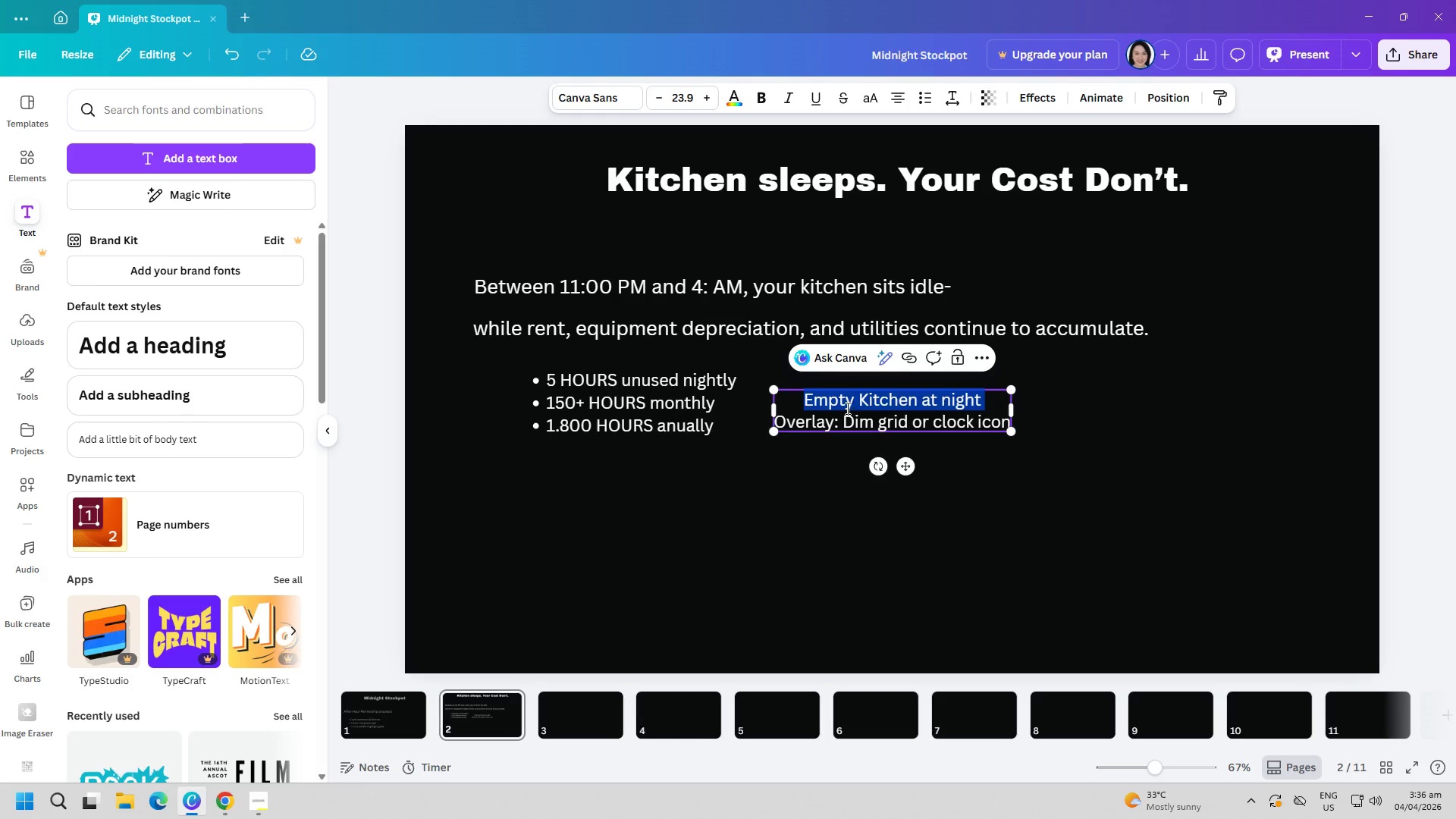 
triple_click([846, 408])
 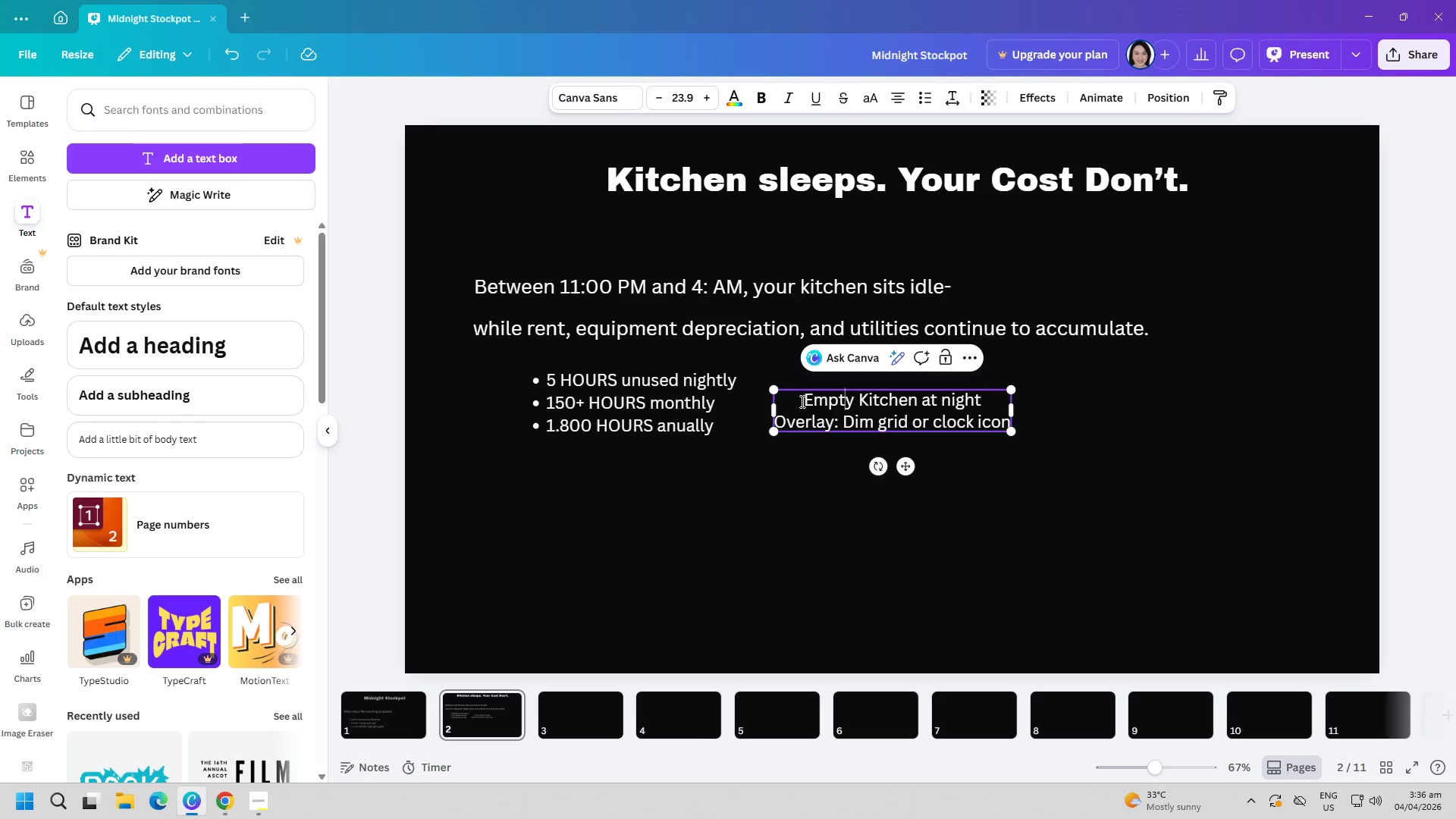 
left_click_drag(start_coordinate=[799, 399], to_coordinate=[1007, 422])
 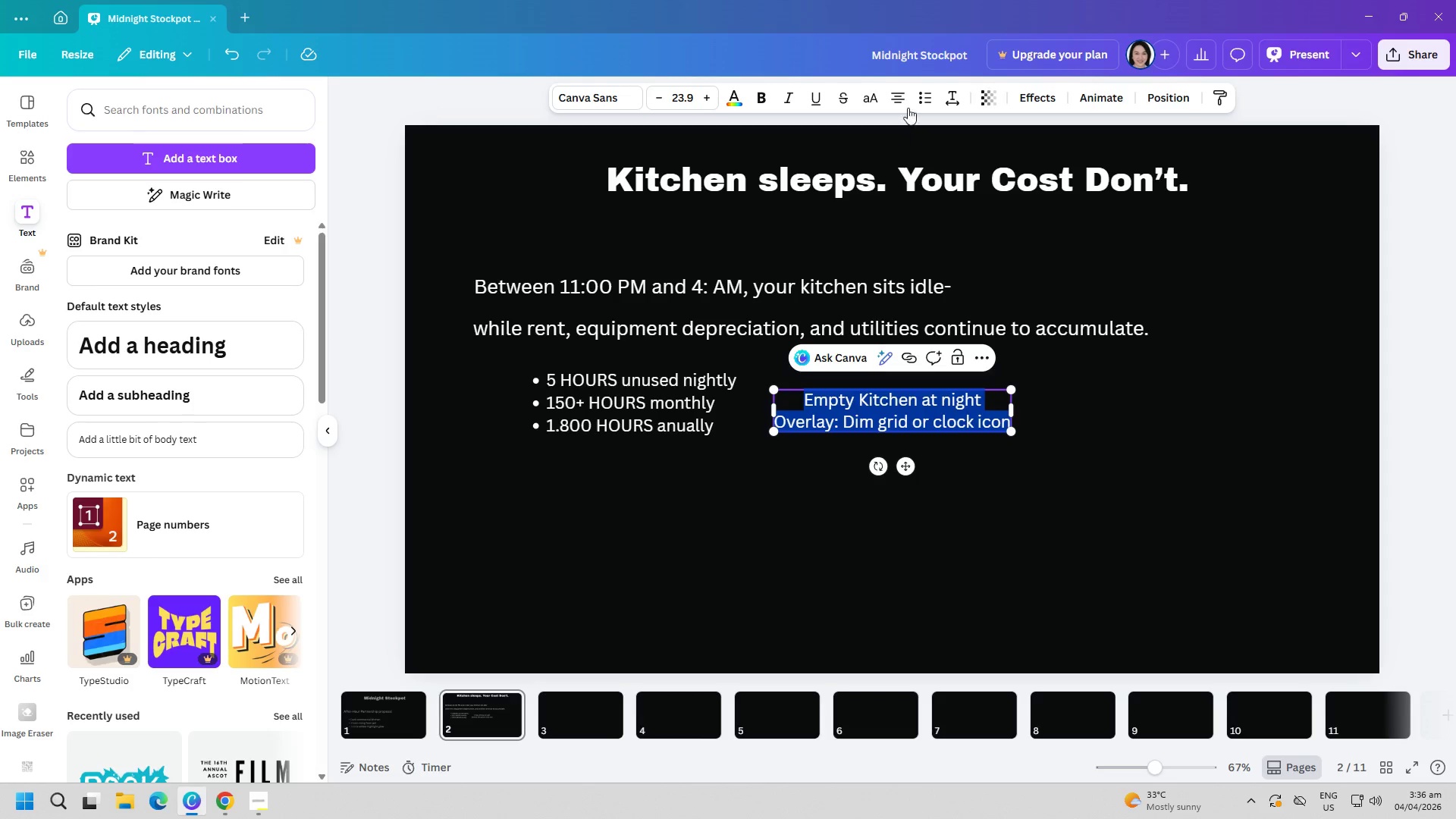 
left_click([918, 101])
 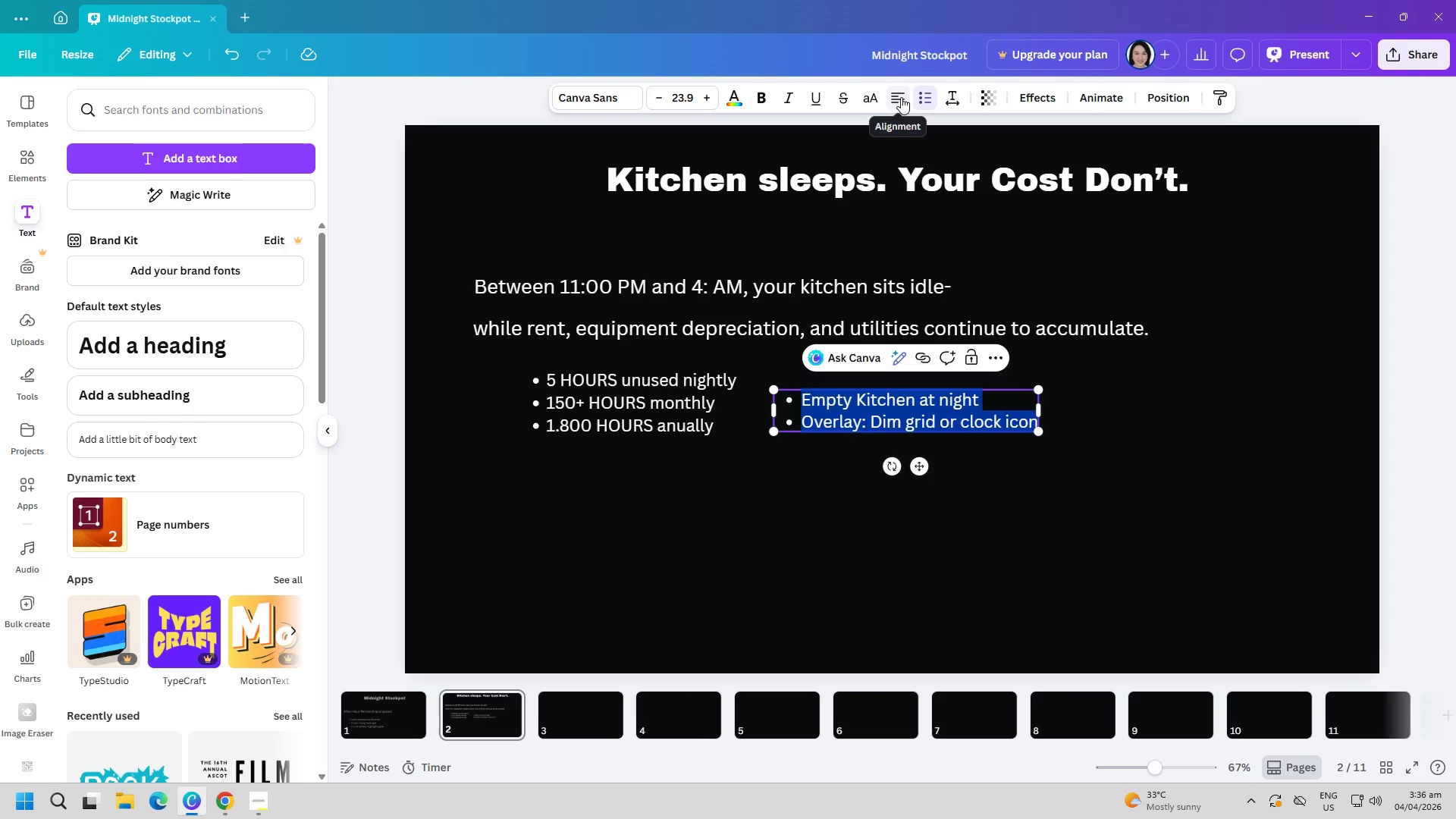 
left_click([956, 542])
 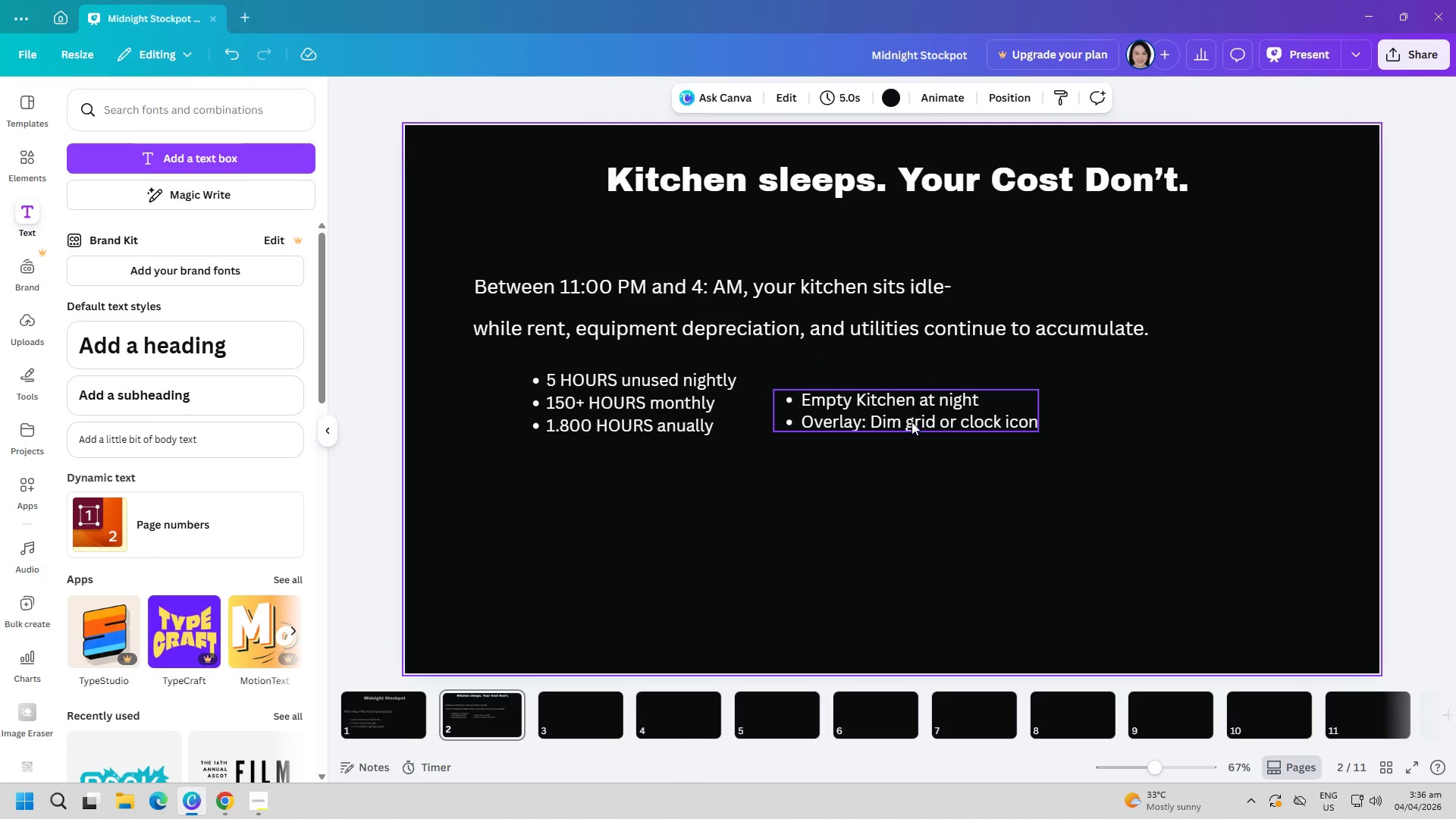 
left_click_drag(start_coordinate=[912, 416], to_coordinate=[685, 563])
 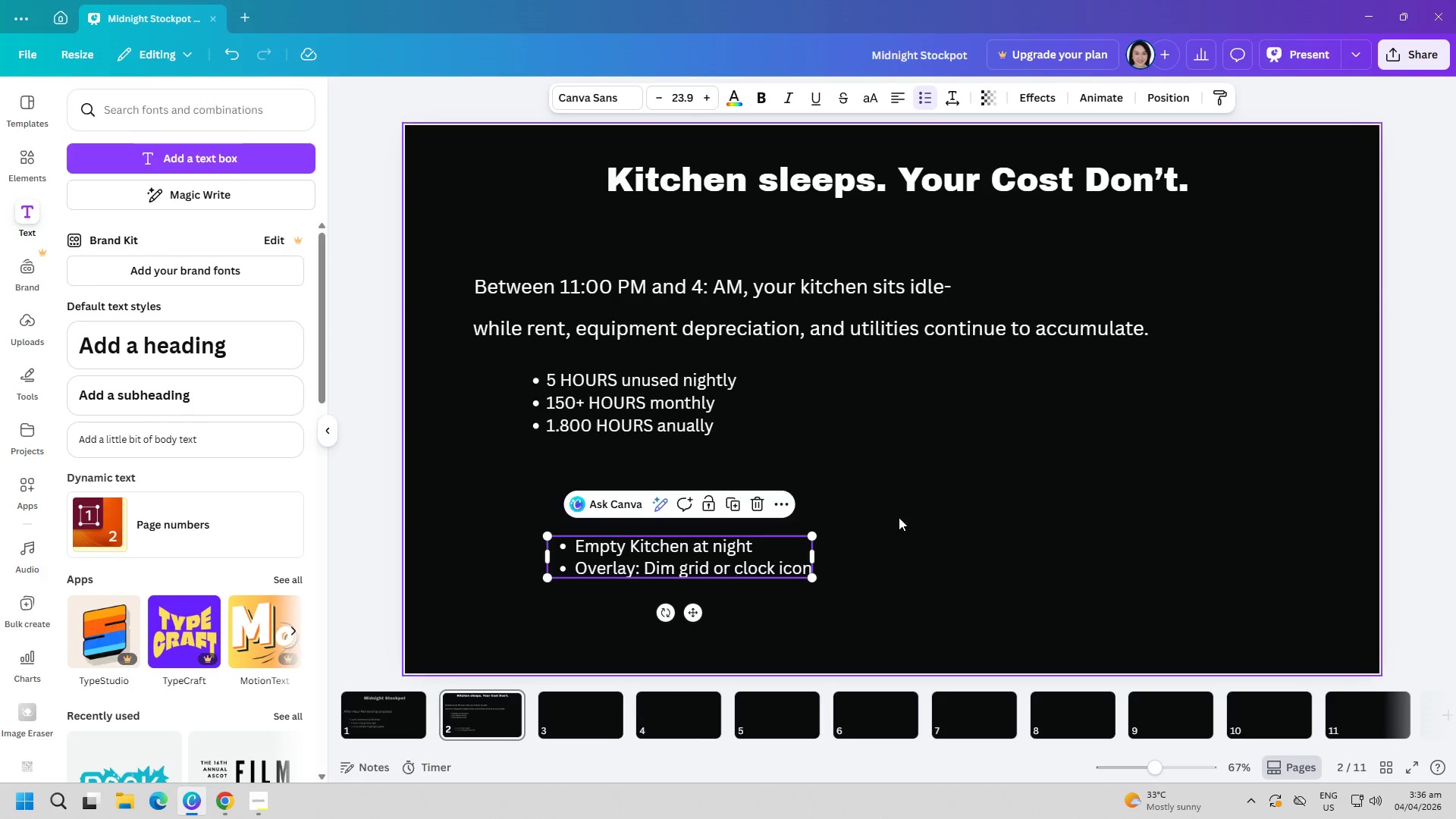 
left_click([899, 517])
 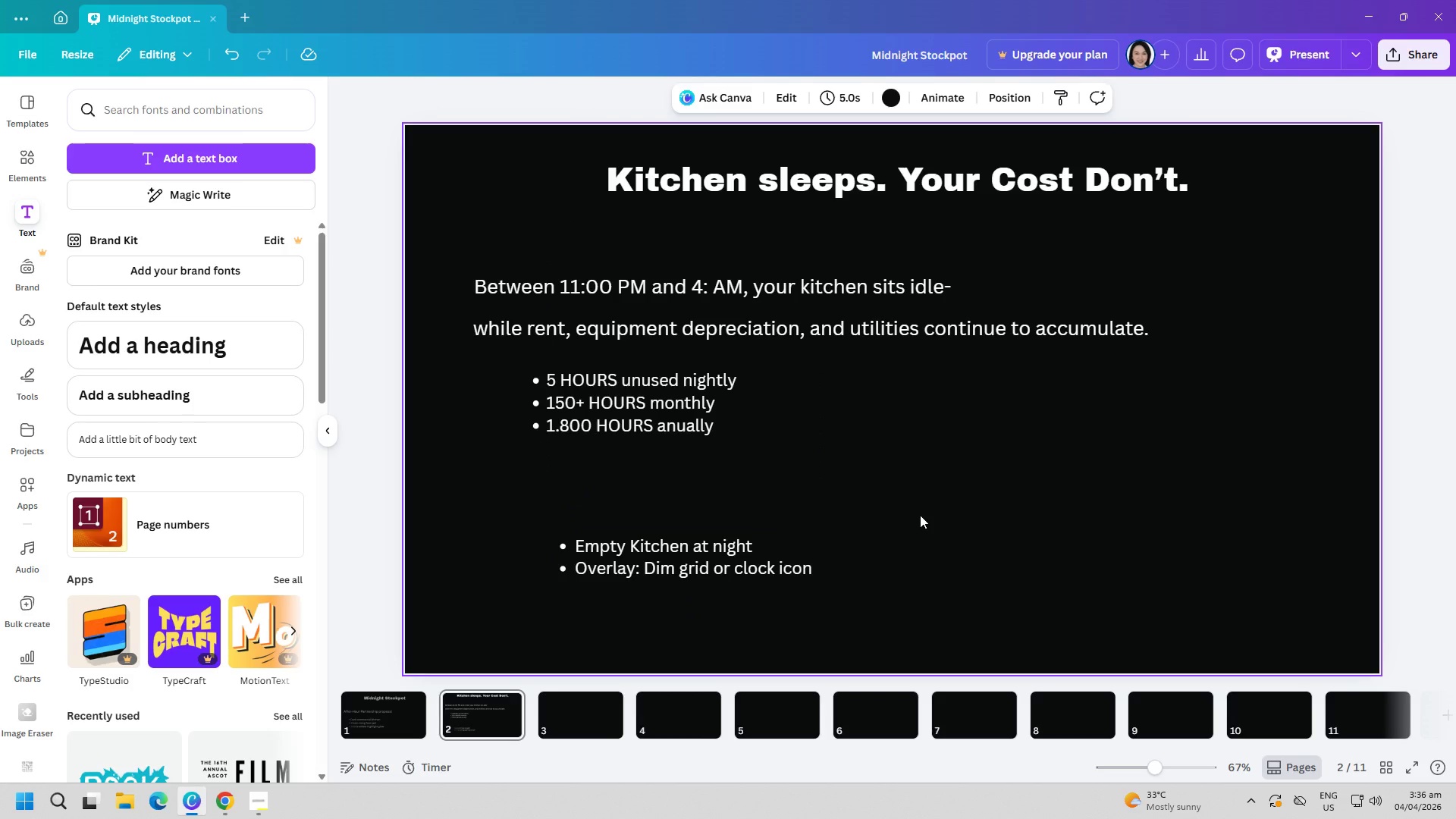 
wait(38.31)
 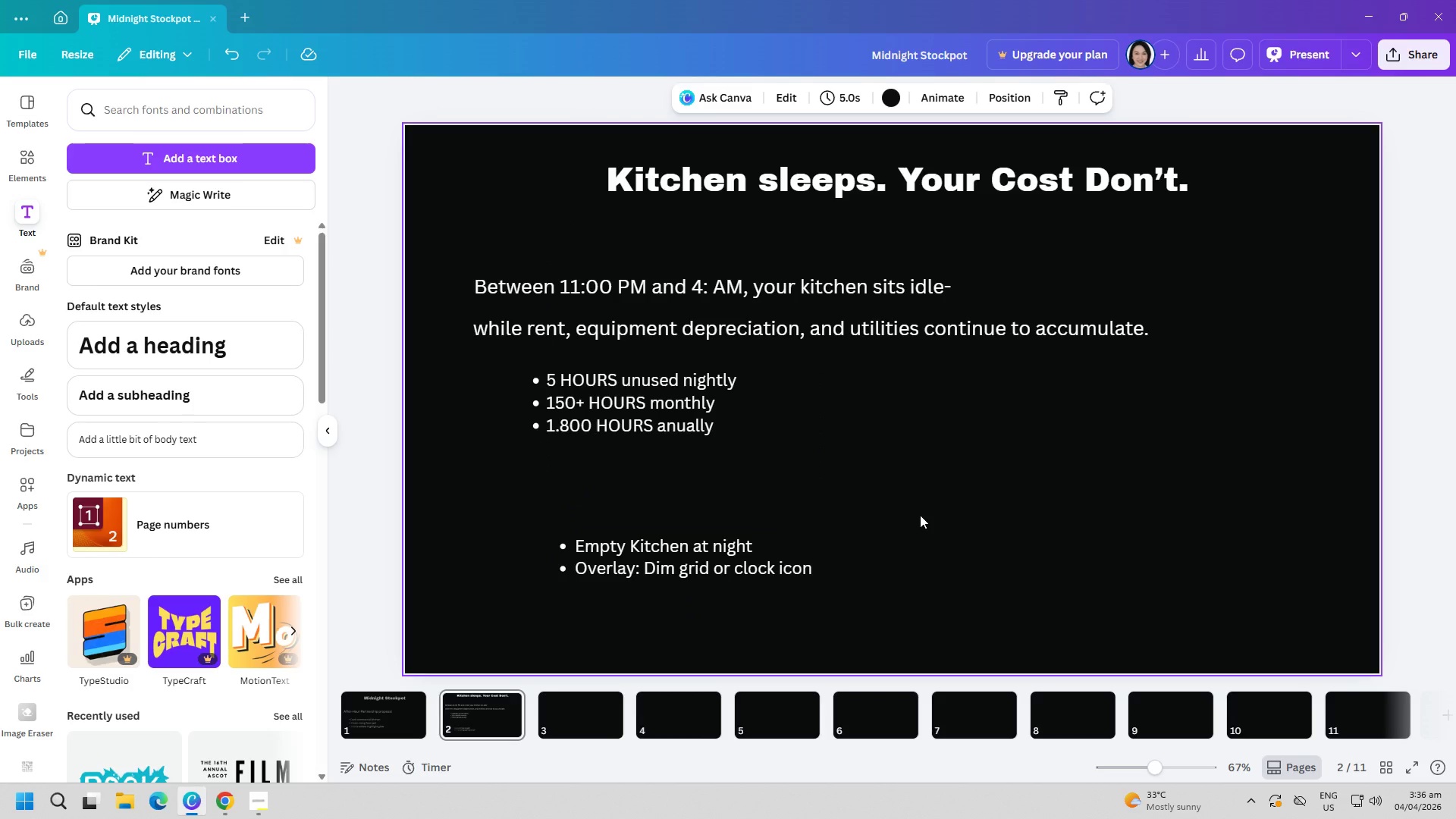 
left_click([585, 713])
 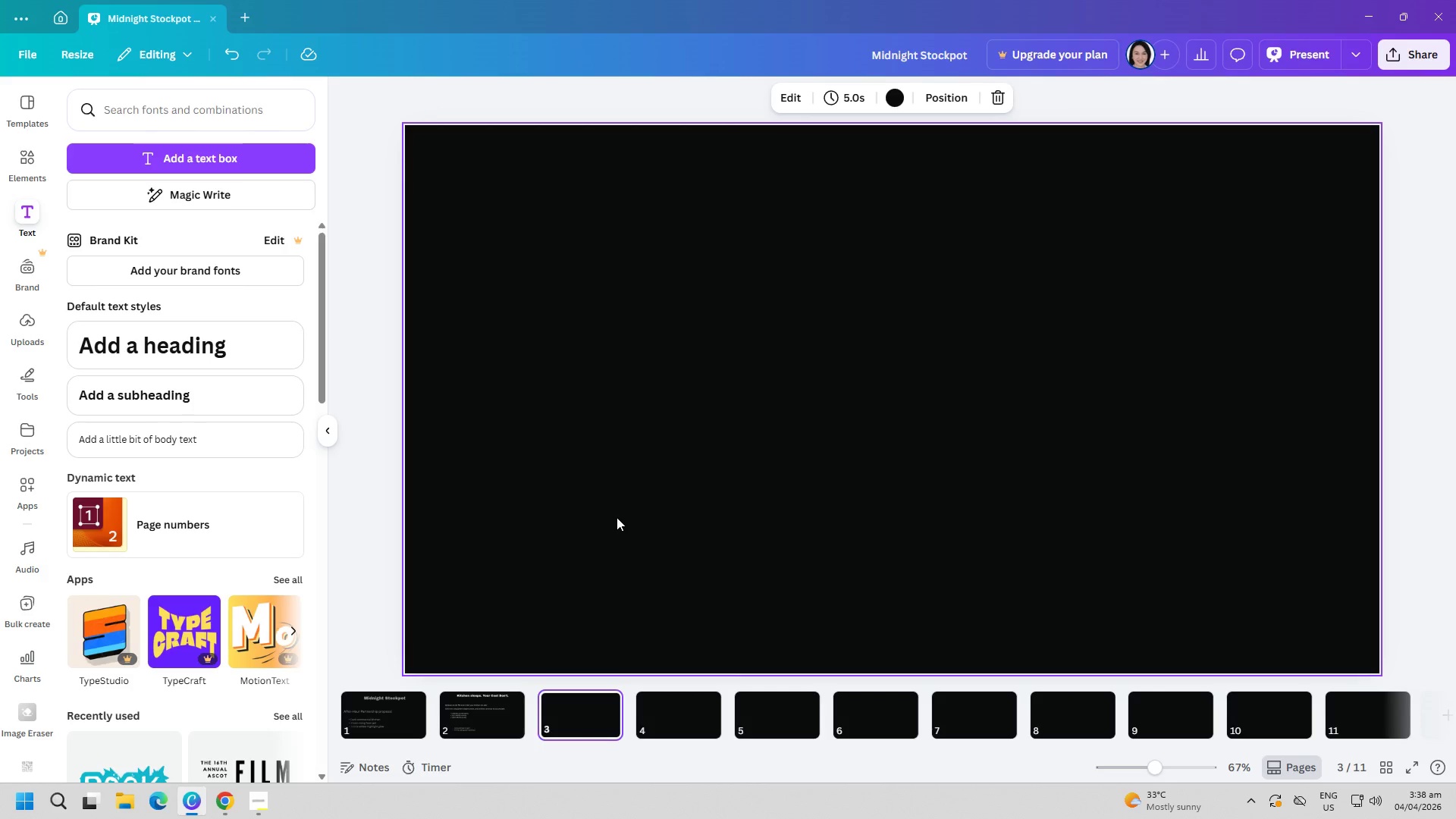 
wait(95.47)
 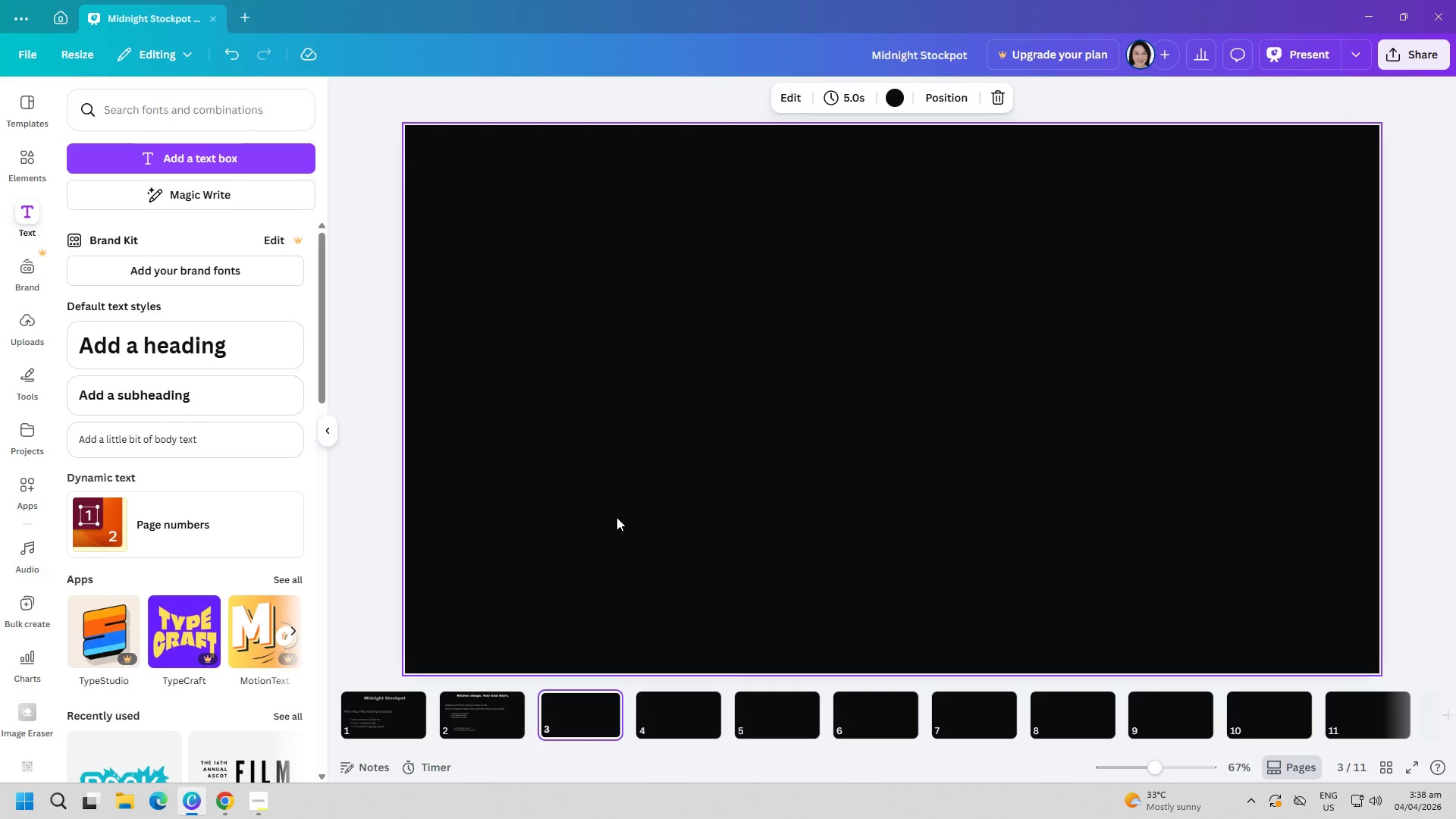 
left_click([271, 802])